 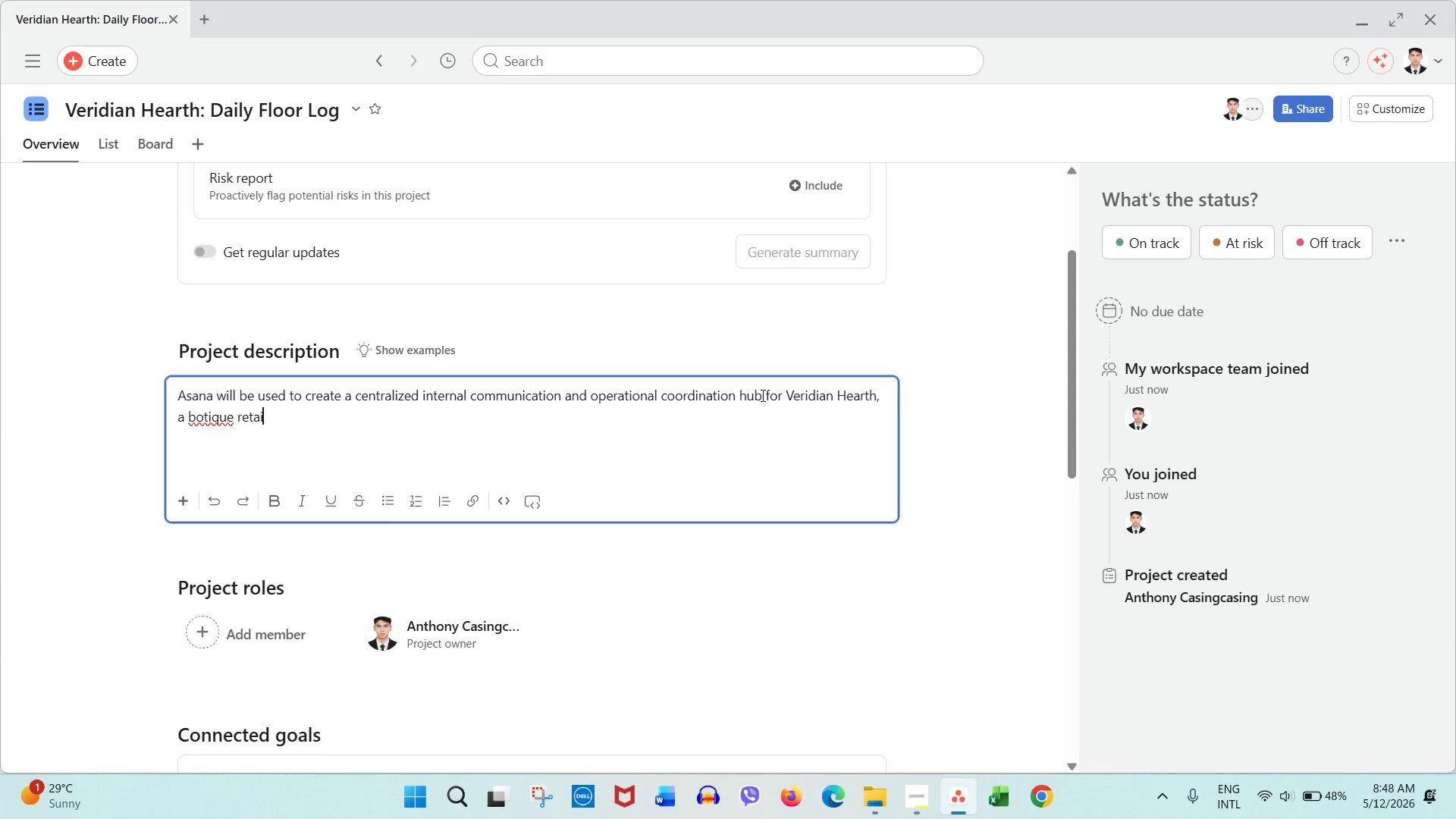 
right_click([199, 417])
 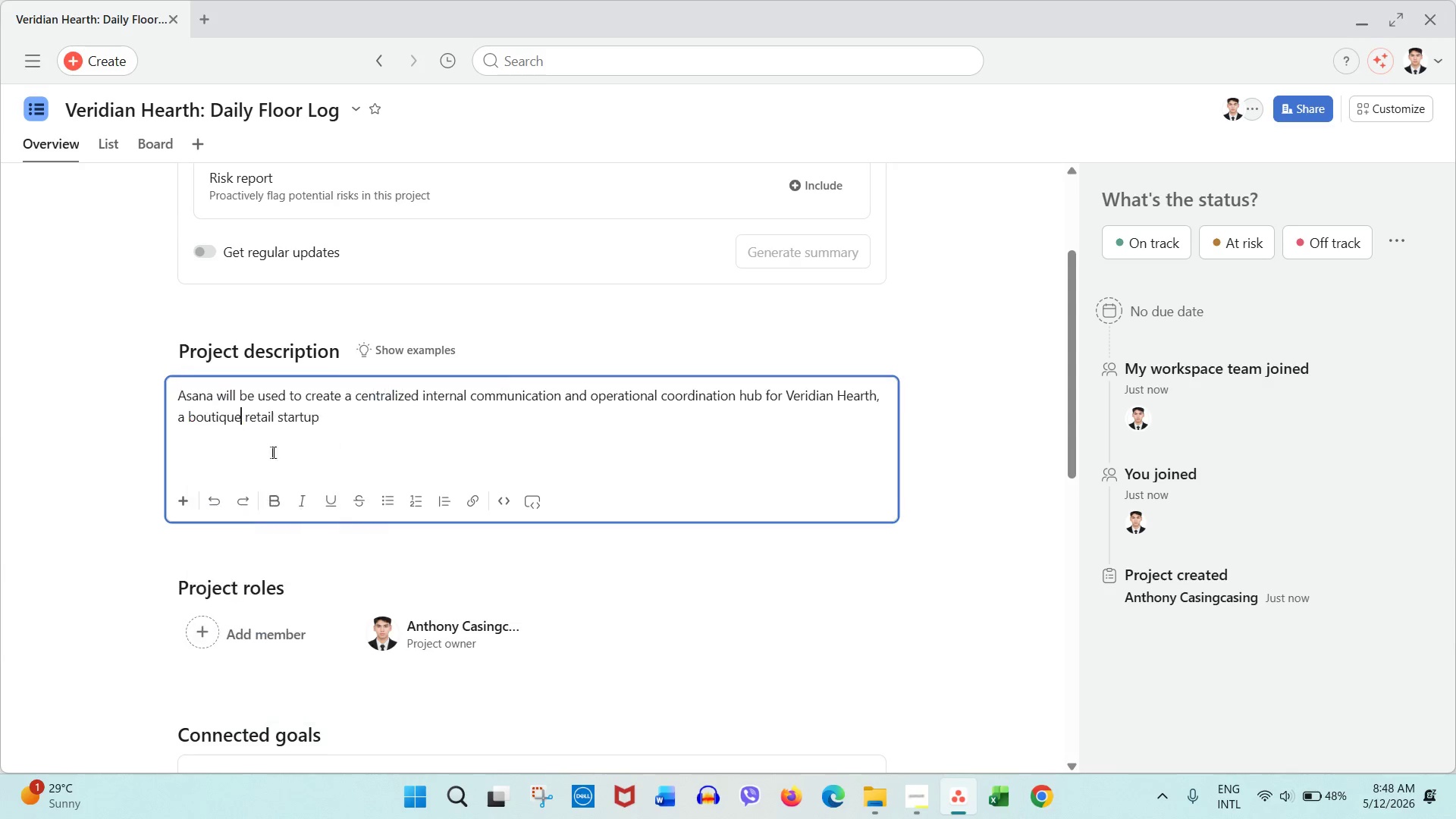 
double_click([321, 434])
 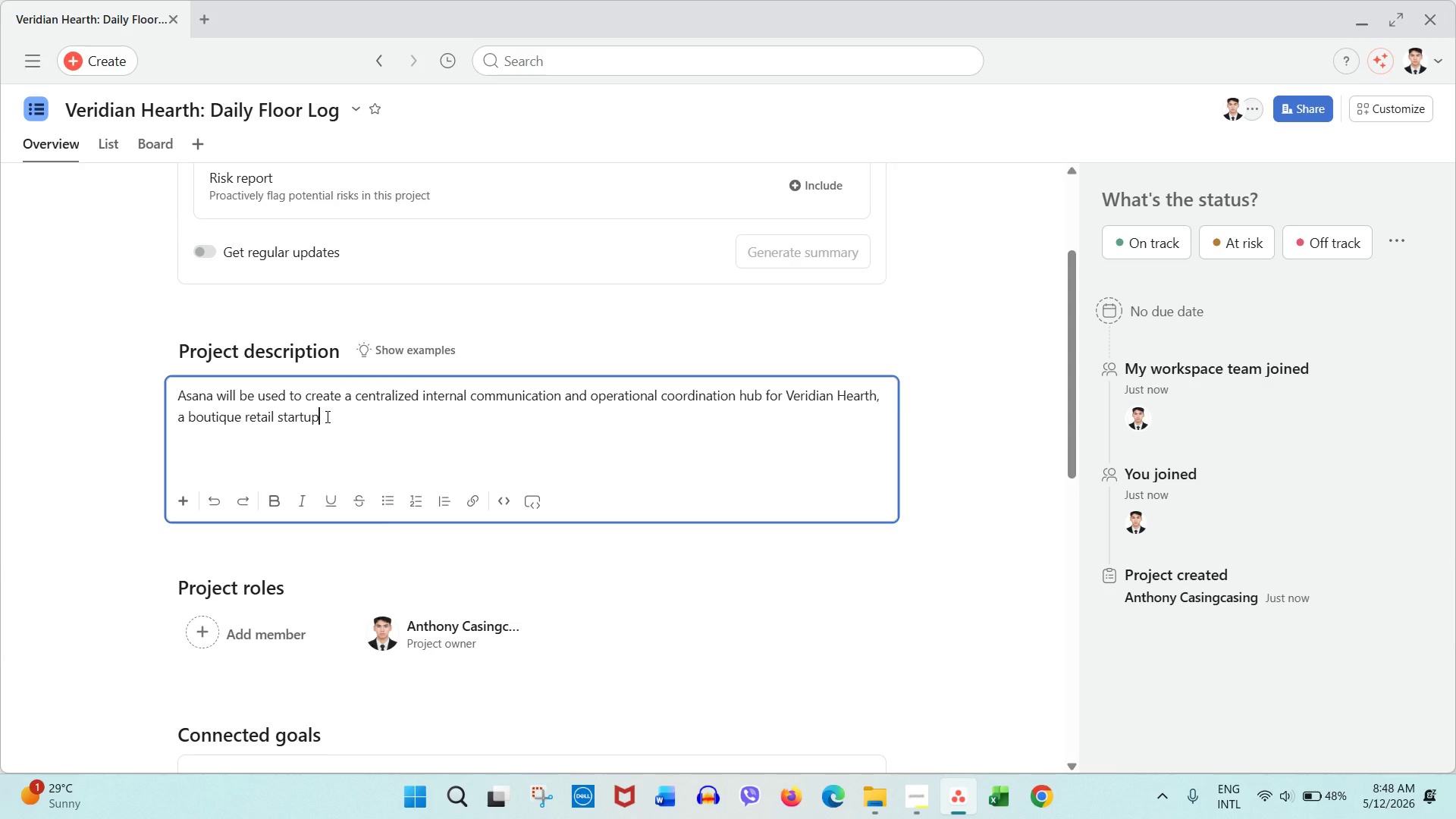 
type( spea)
key(Backspace)
type(cializing in curated home deor)
key(Backspace)
key(Backspace)
type(cor and ari)
key(Backspace)
type(tia)
key(Backspace)
type(sanal ceramics.)
 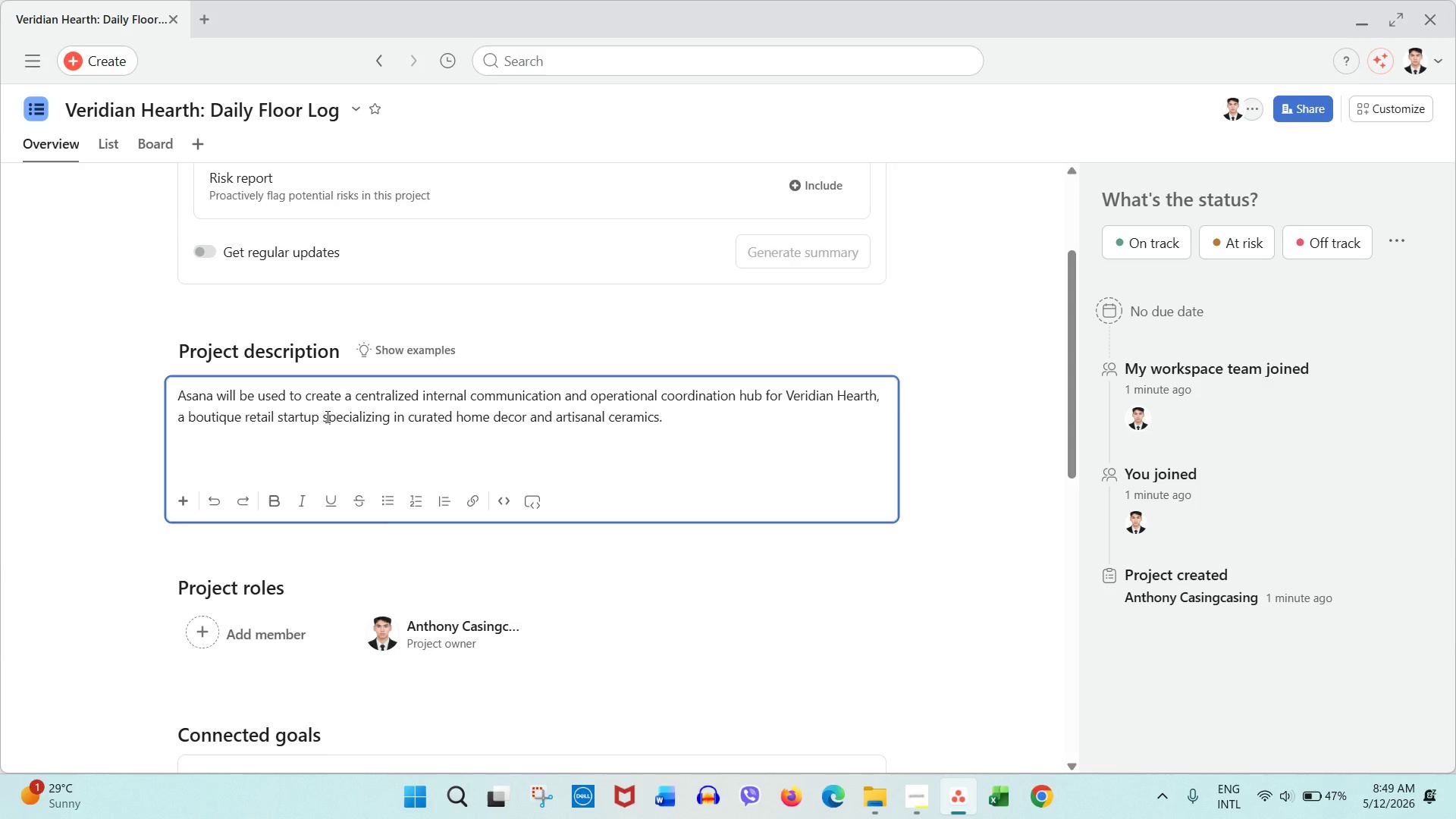 
key(Enter)
 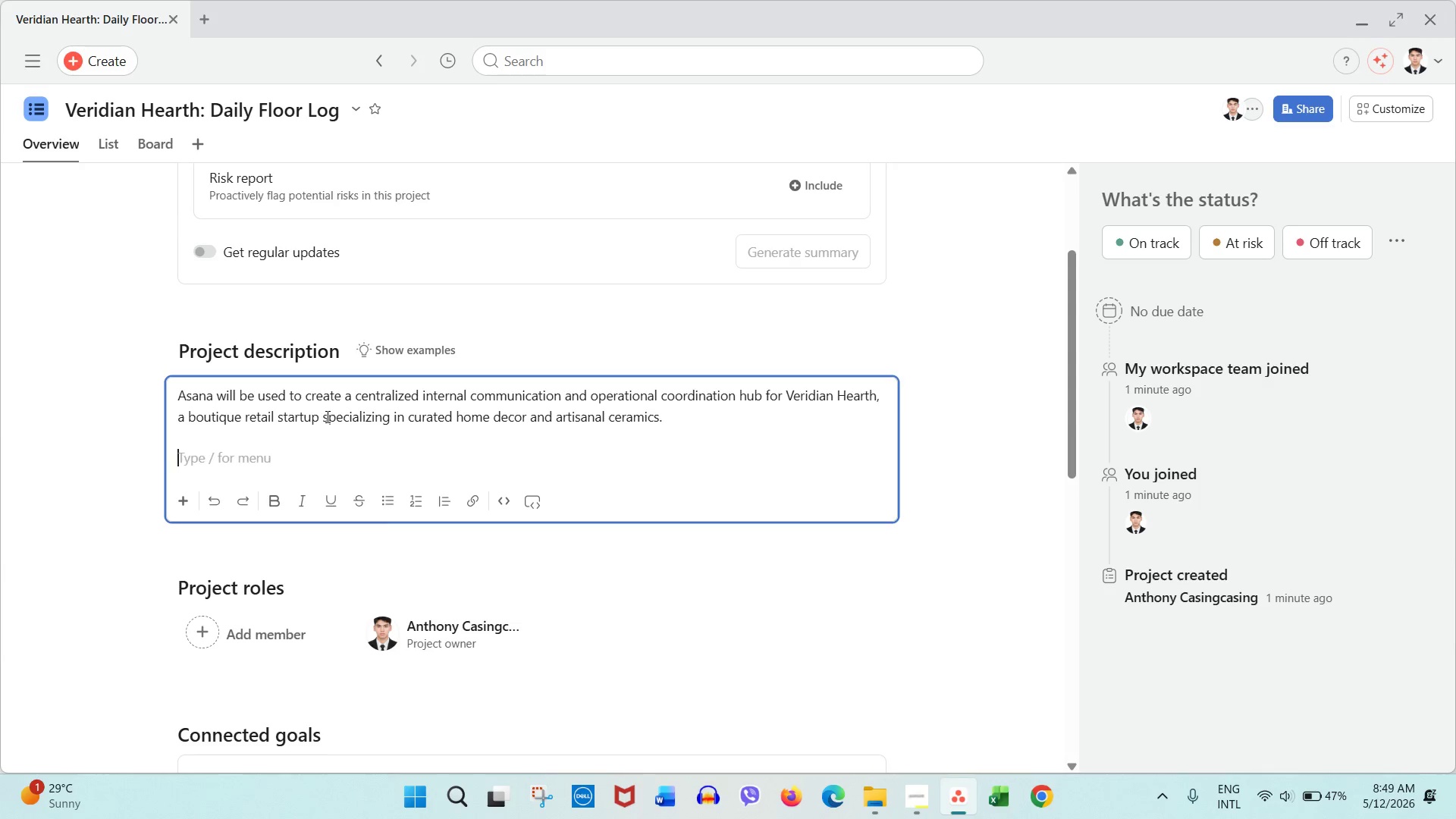 
key(Enter)
 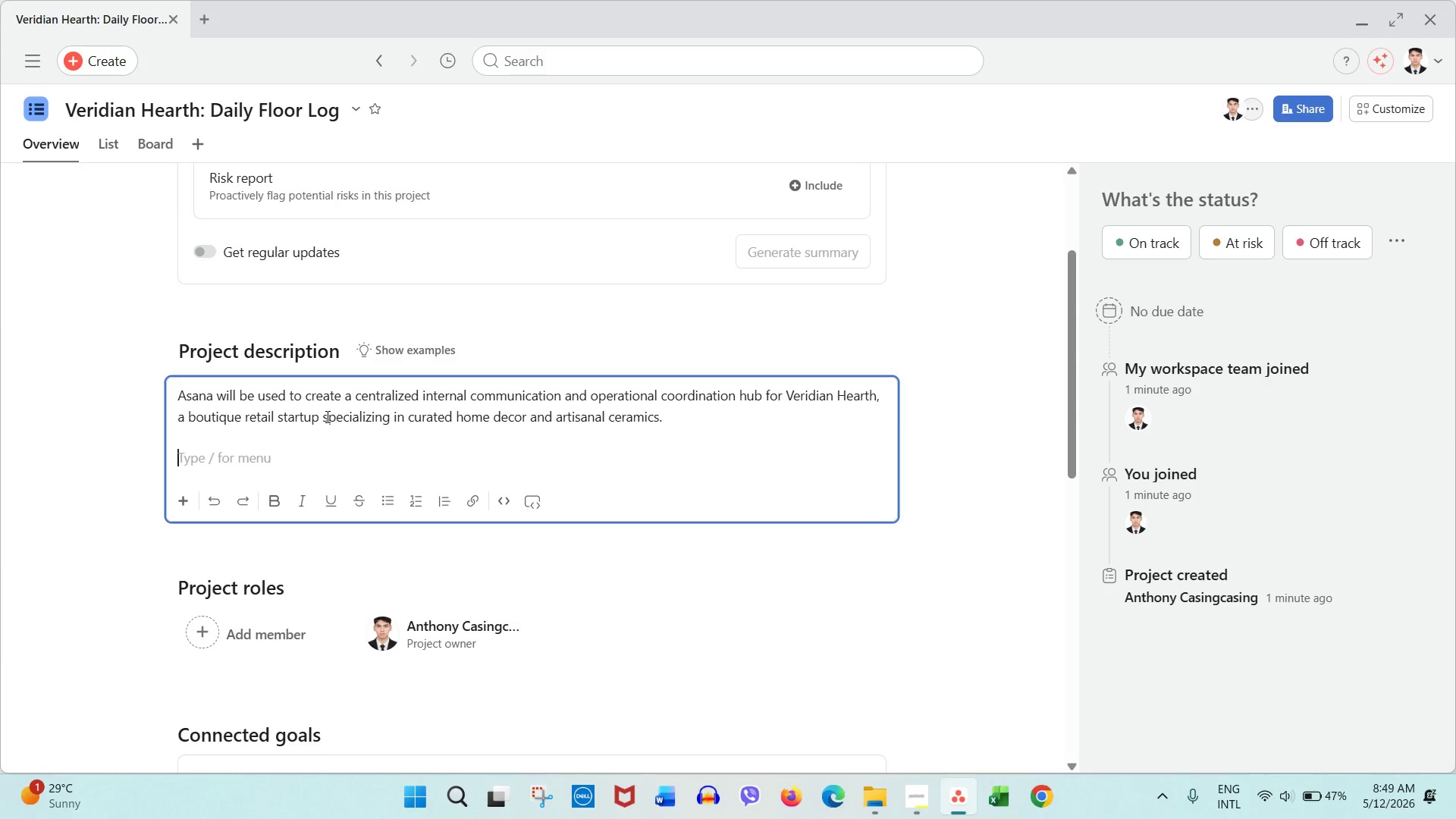 
type(The su)
key(Backspace)
type(ystem is designed for)
key(Backspace)
key(Backspace)
key(Backspace)
type(to replace fragmented messaging apps and provide the store team with a structured environment for:)
 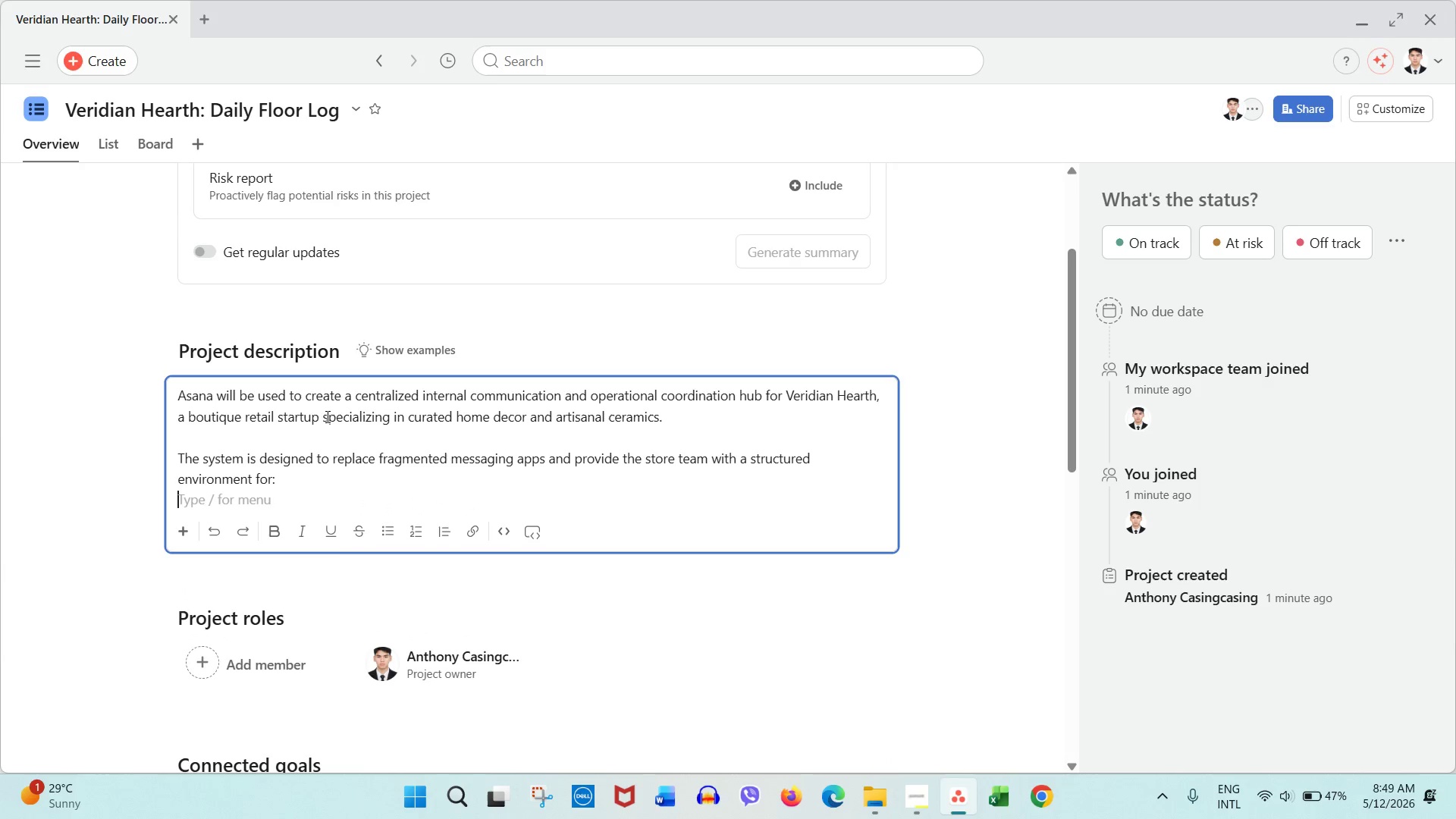 
 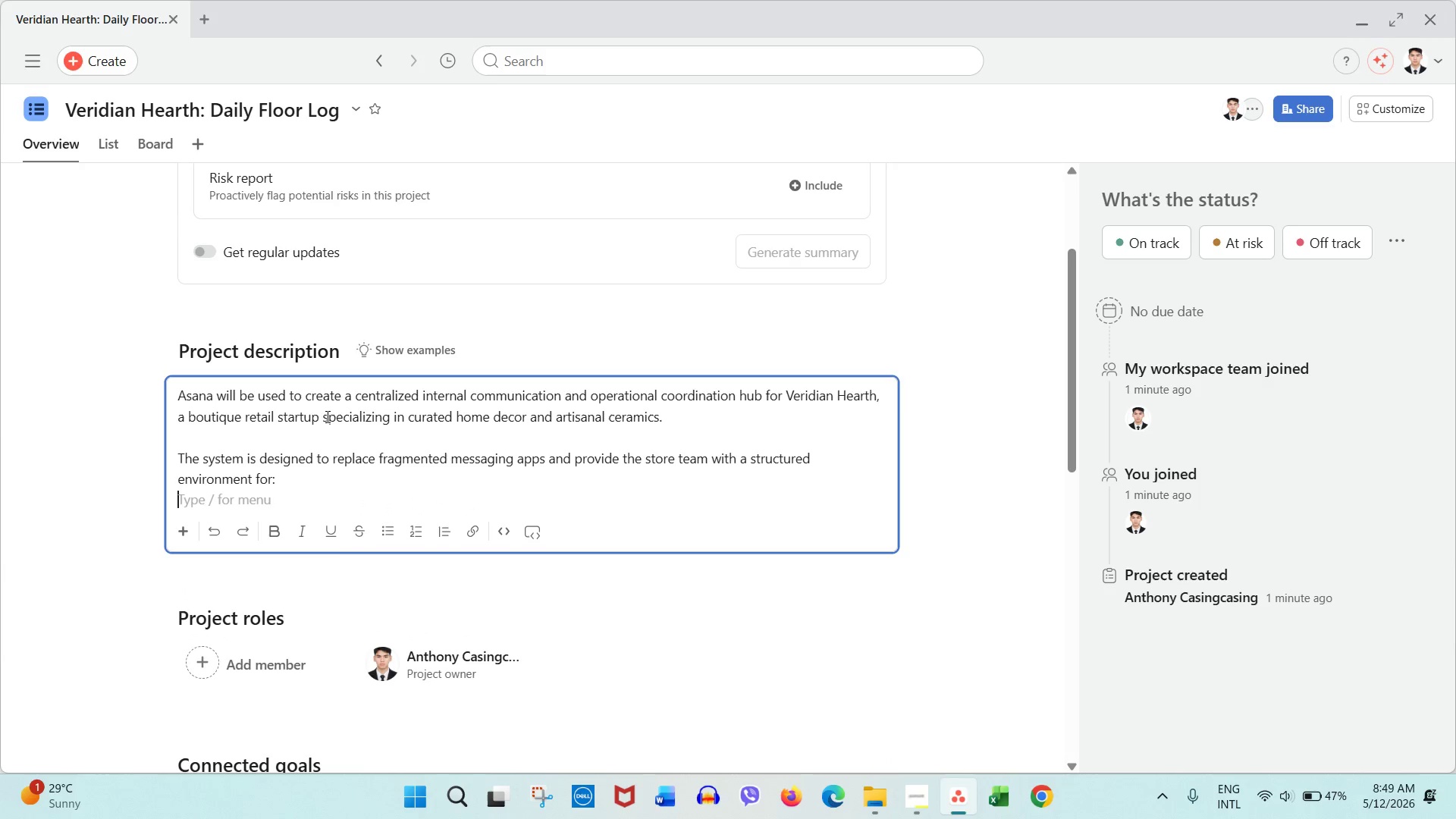 
key(Enter)
 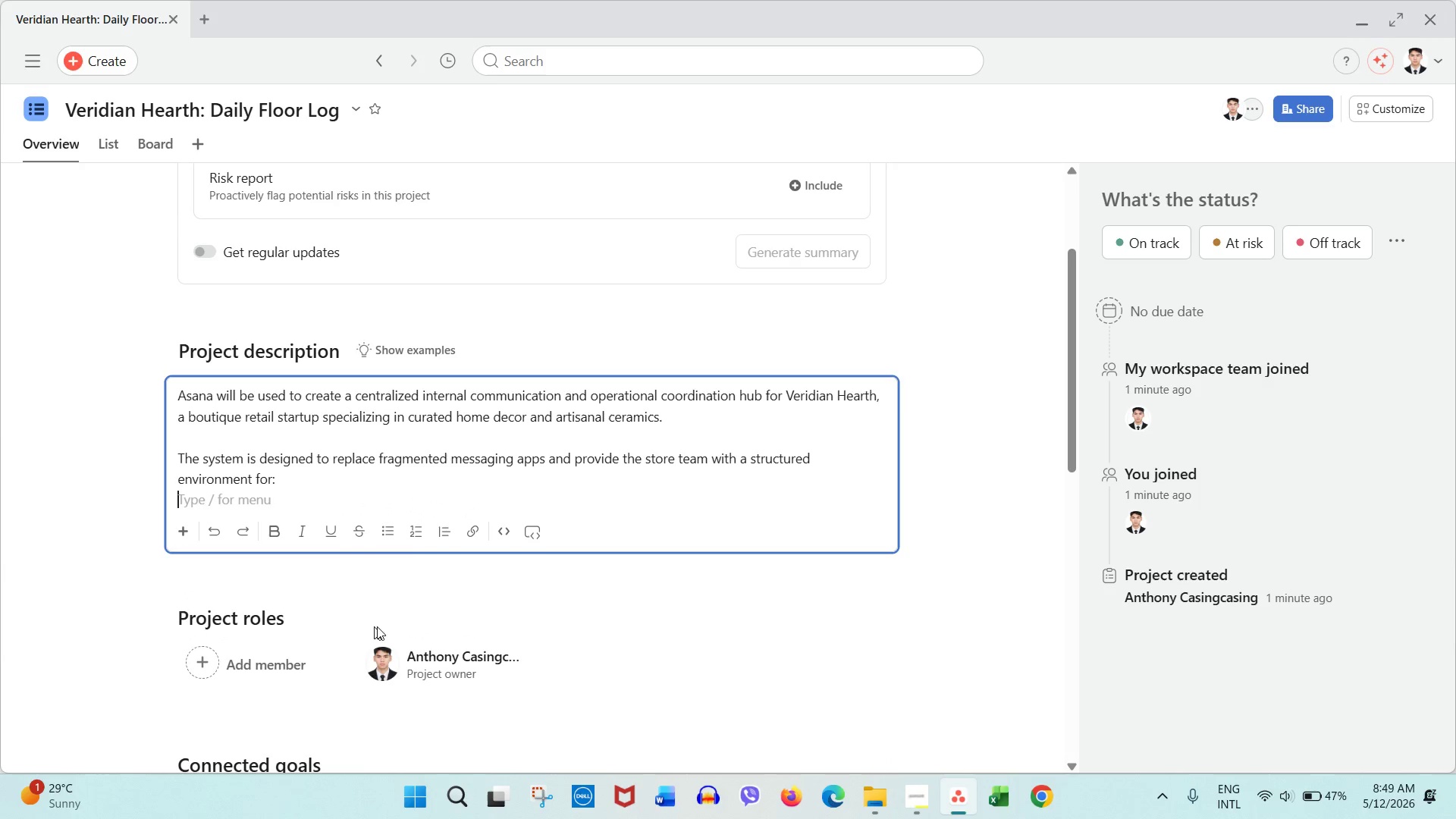 
left_click([391, 535])
 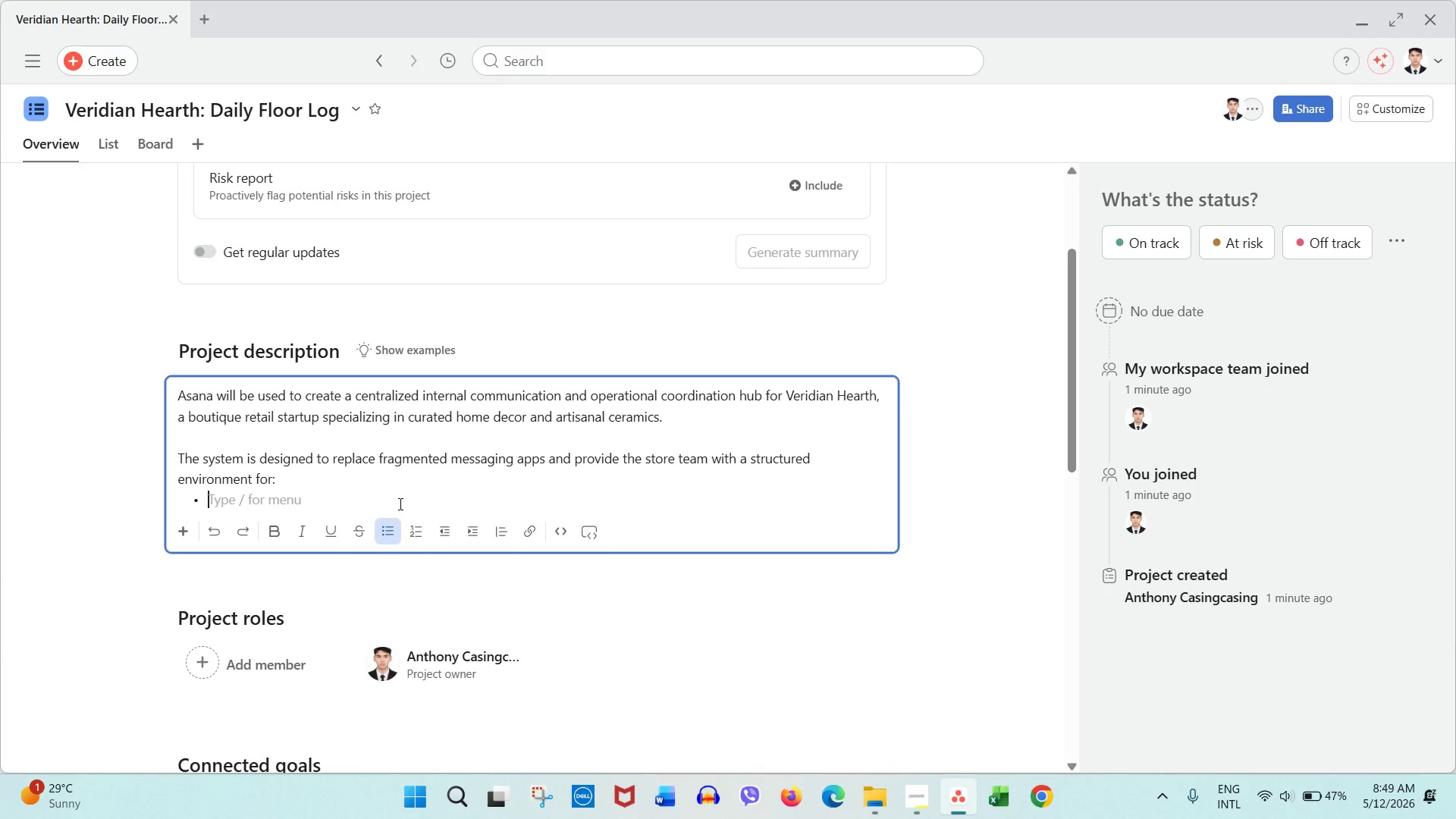 
type(Daily handovers)
 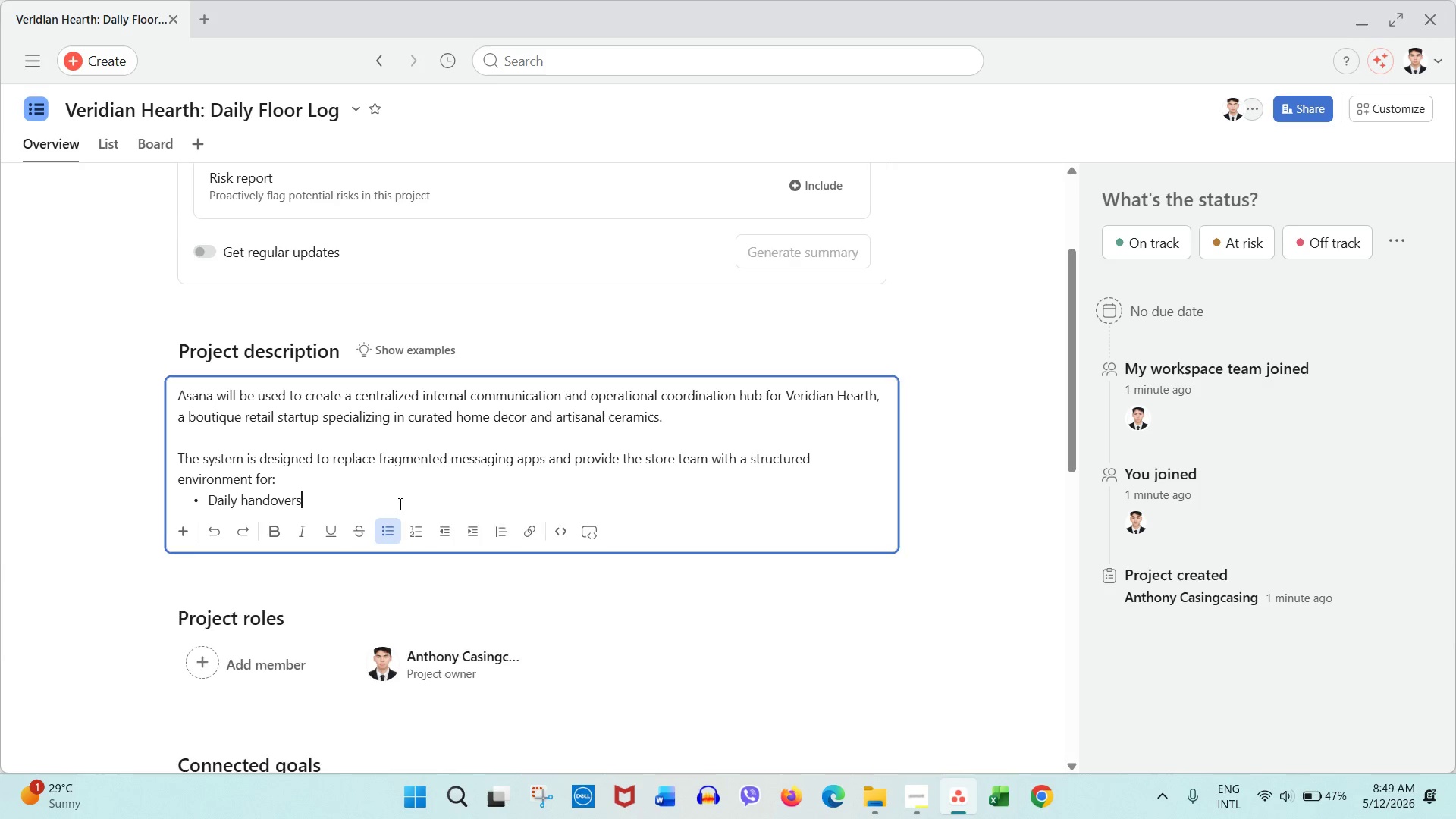 
key(Enter)
 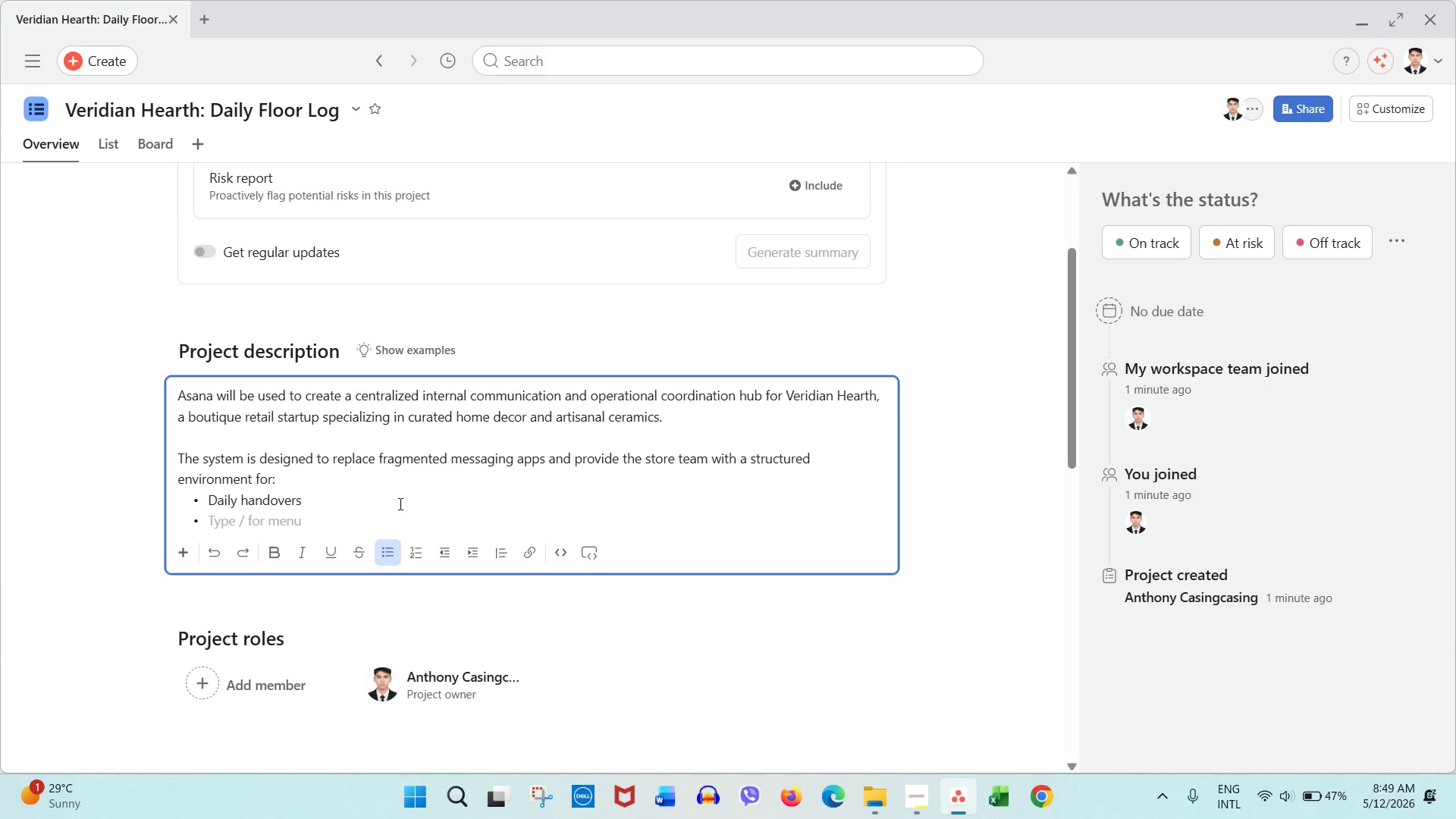 
type(Inventory issue escalation)
 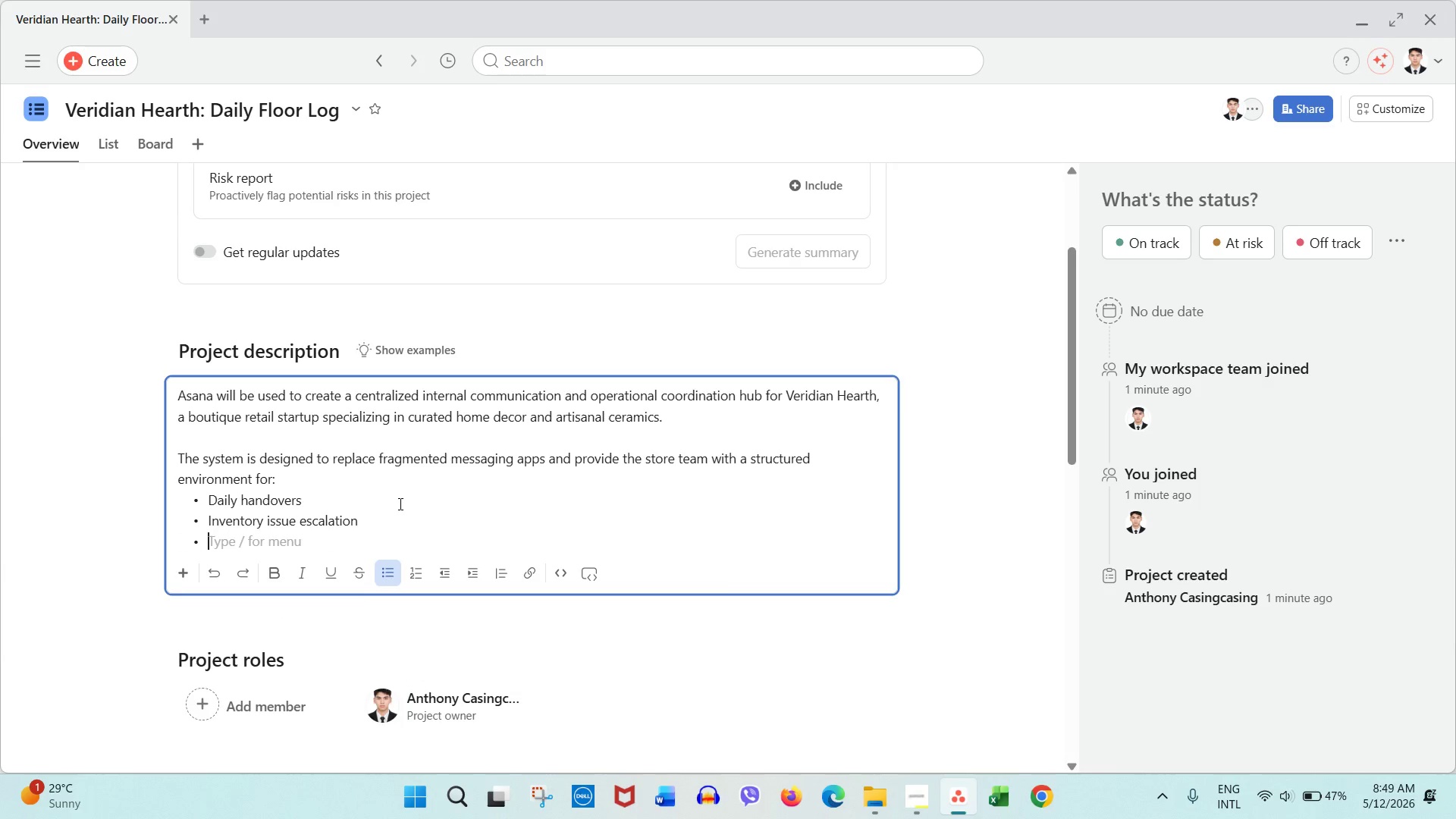 
key(Enter)
 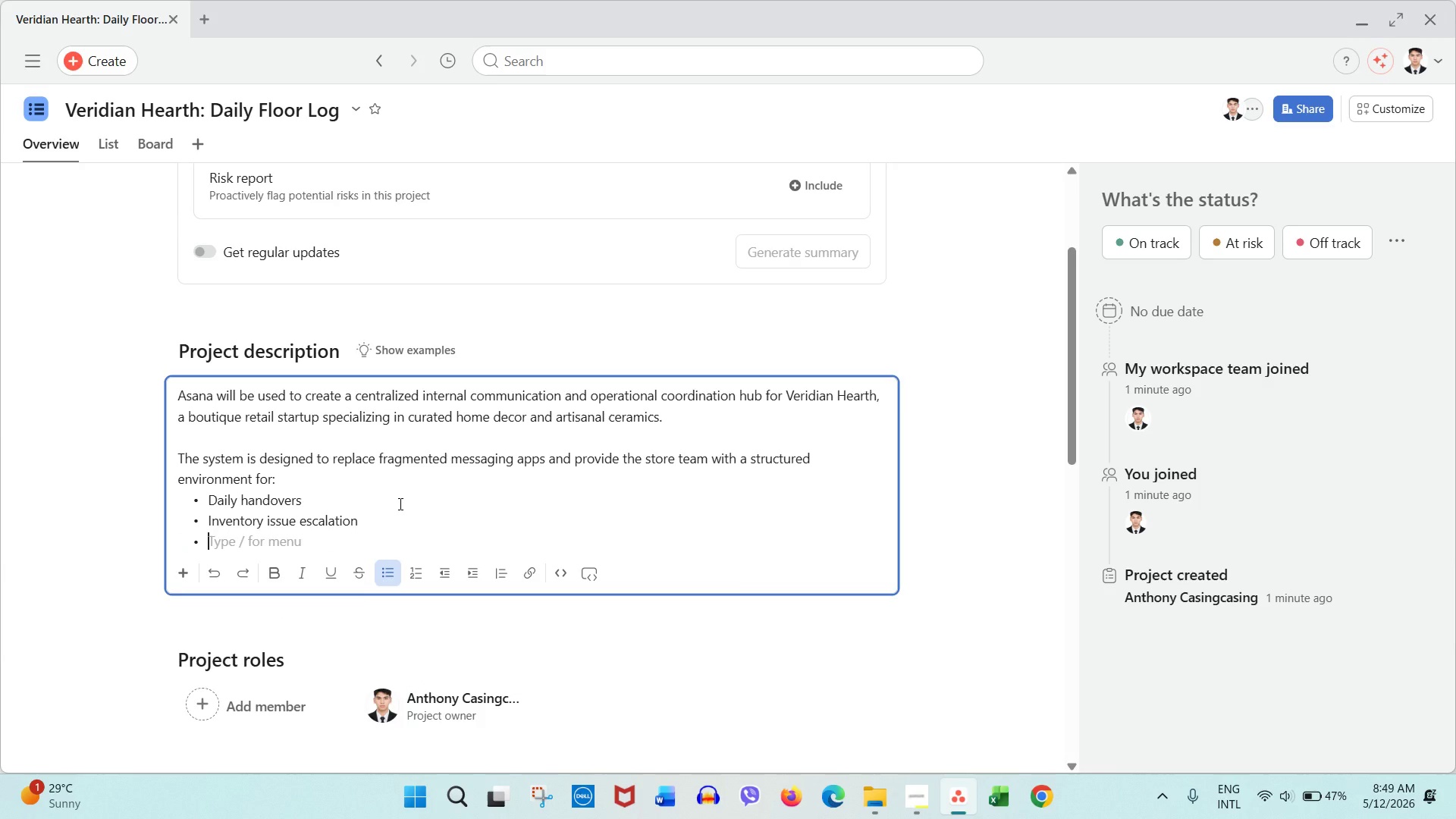 
type(Maintenance reporting)
 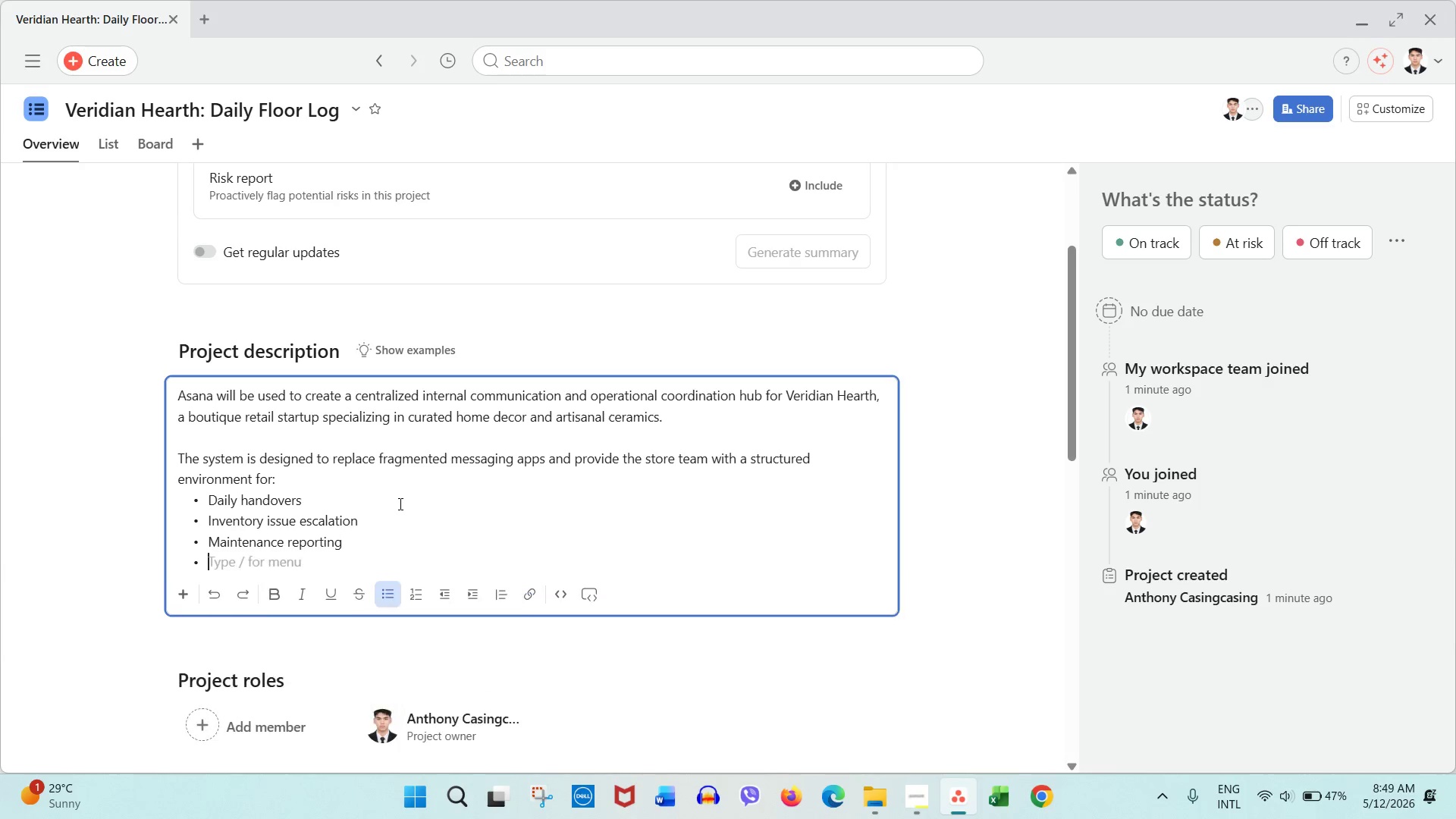 
key(Enter)
 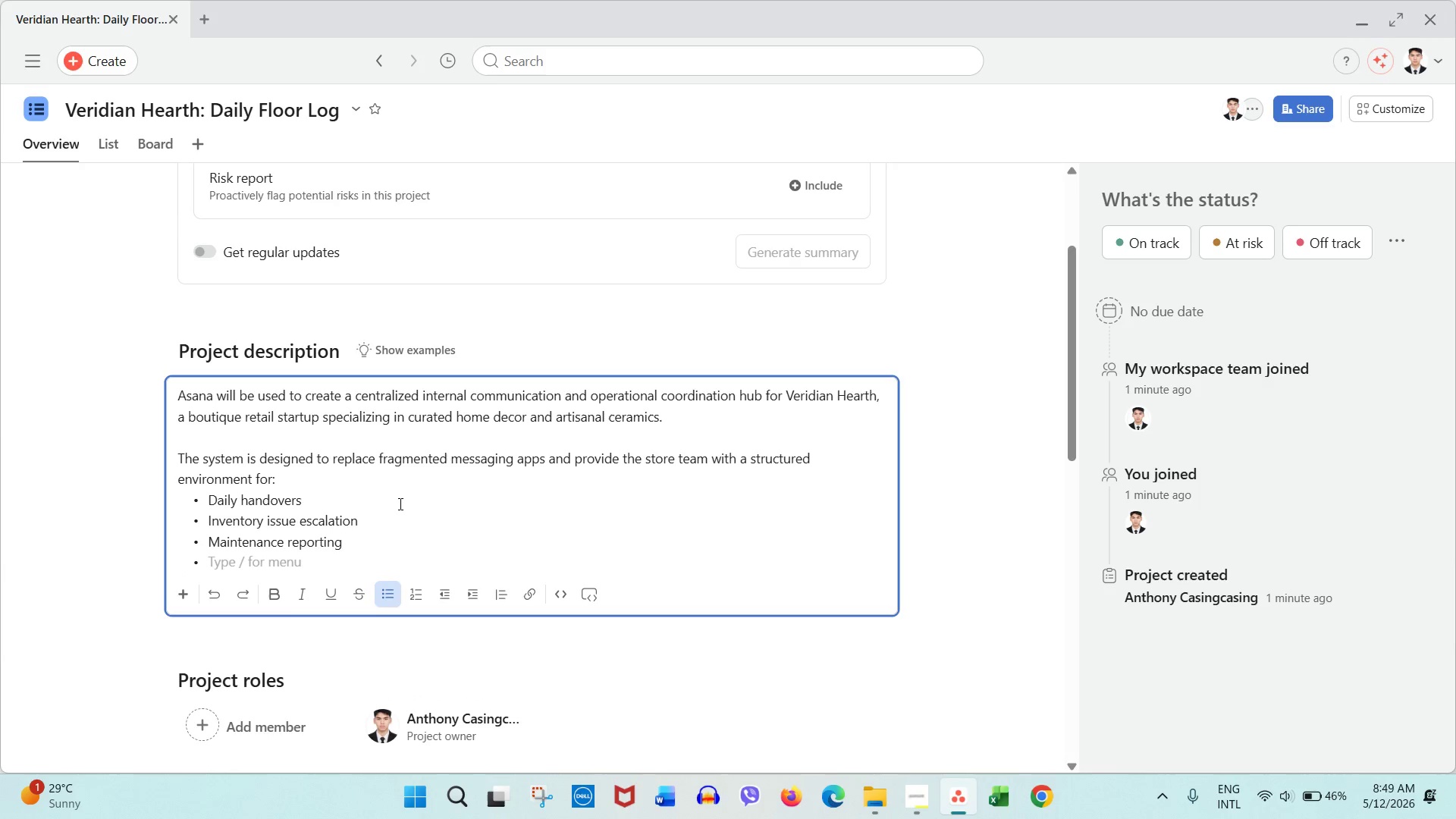 
type(Visual merchandising coordination''=)
key(Backspace)
key(Backspace)
 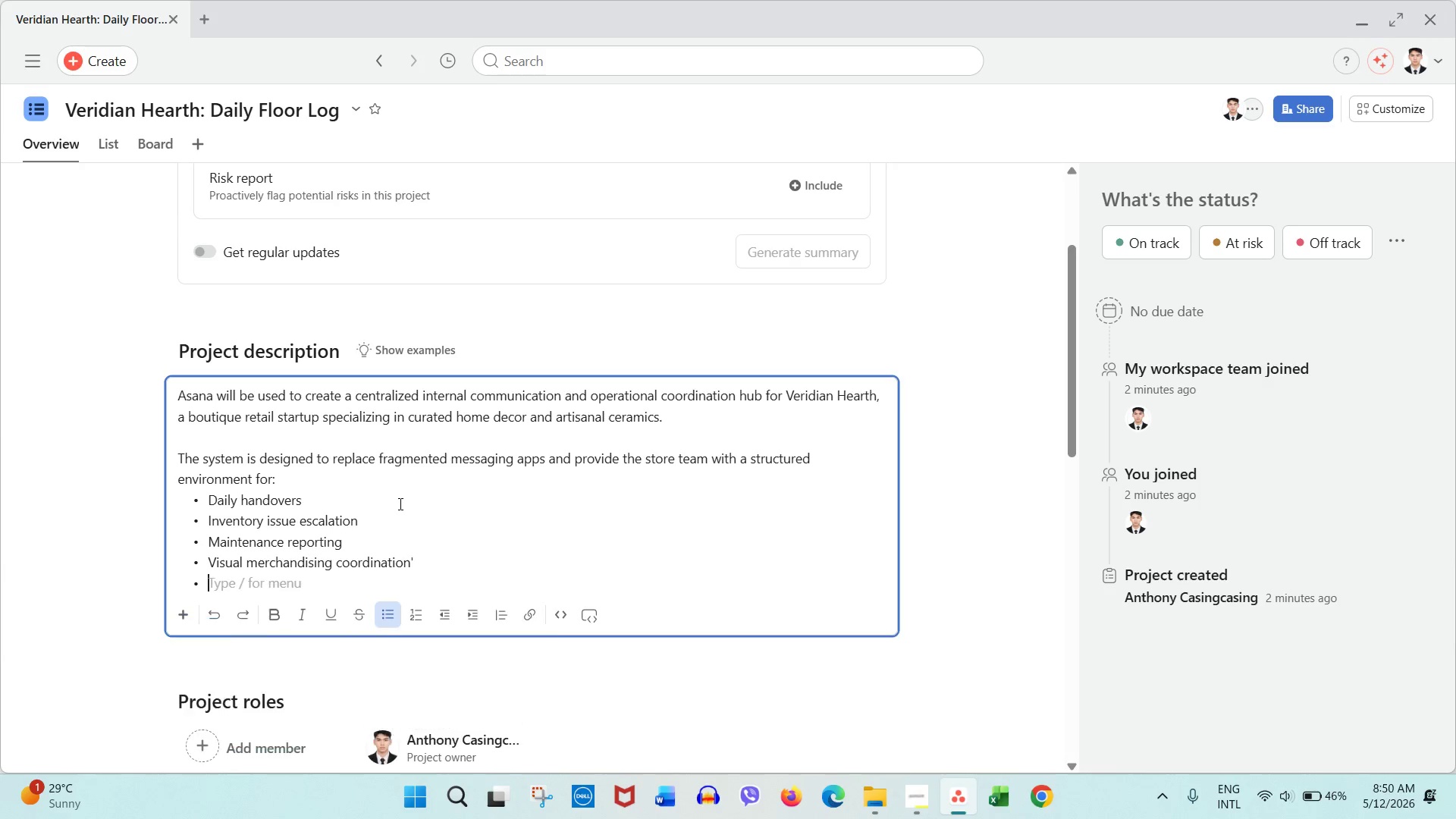 
key(Enter)
 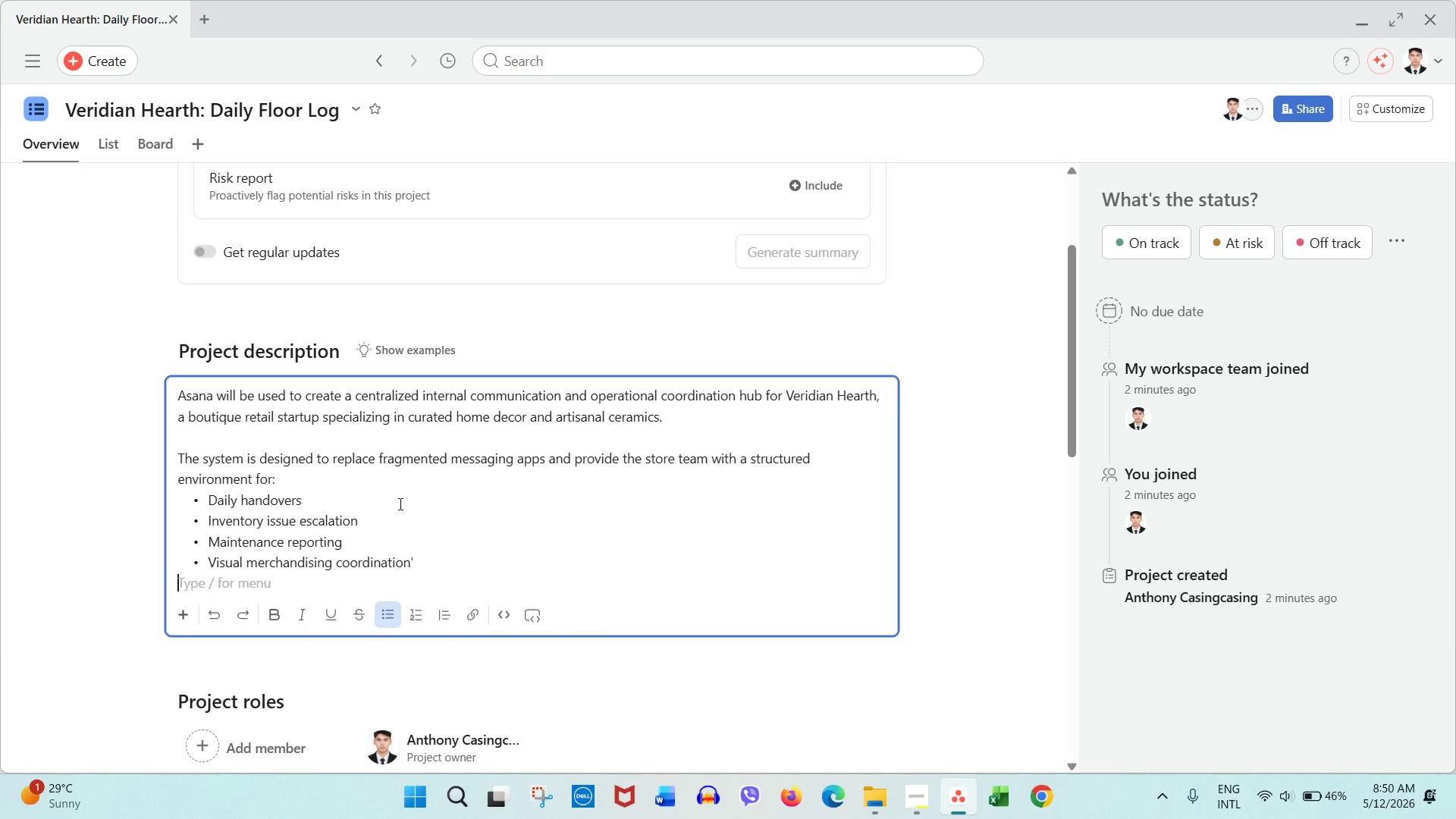 
key(Backspace)
 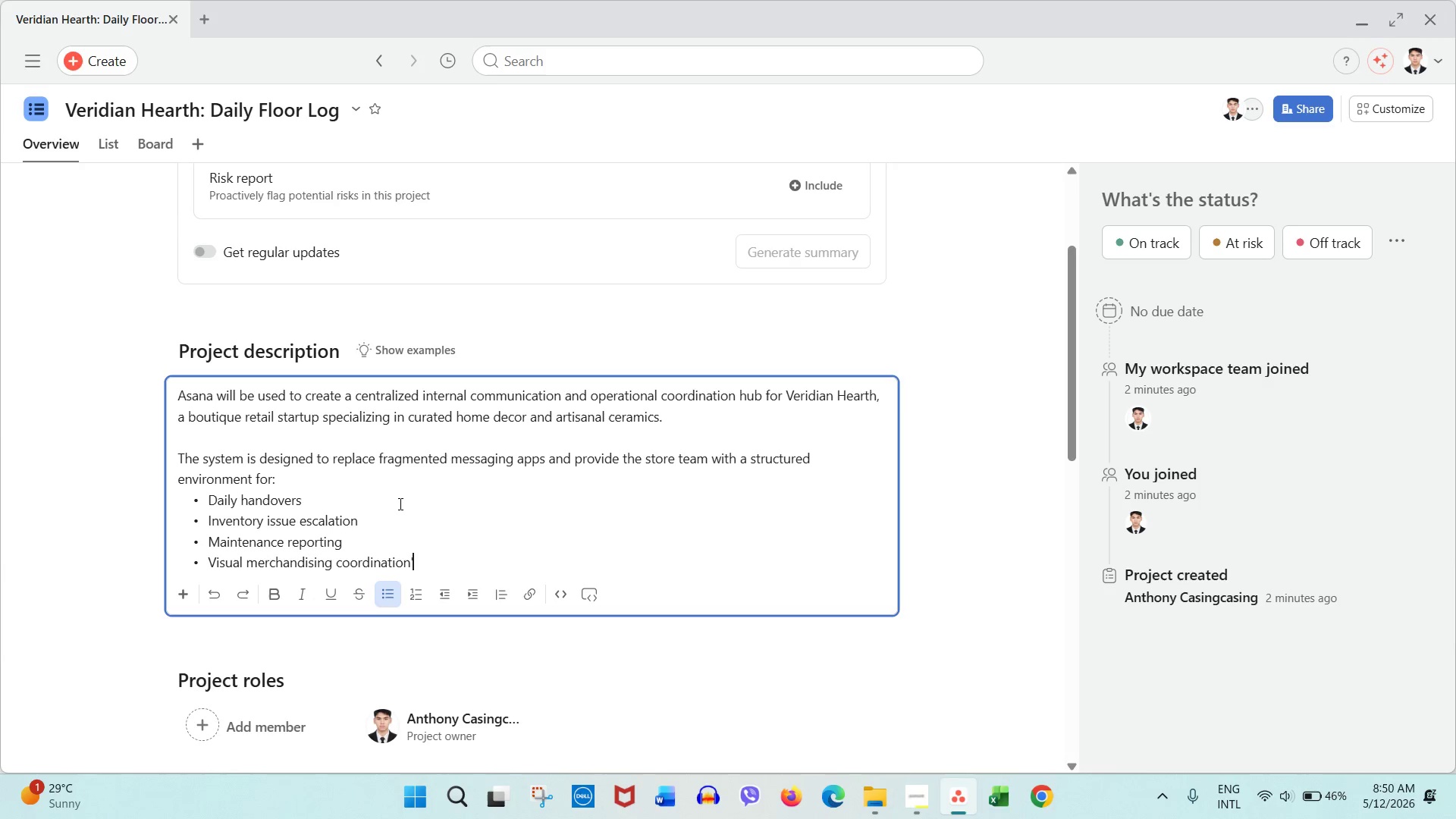 
key(Backspace)
 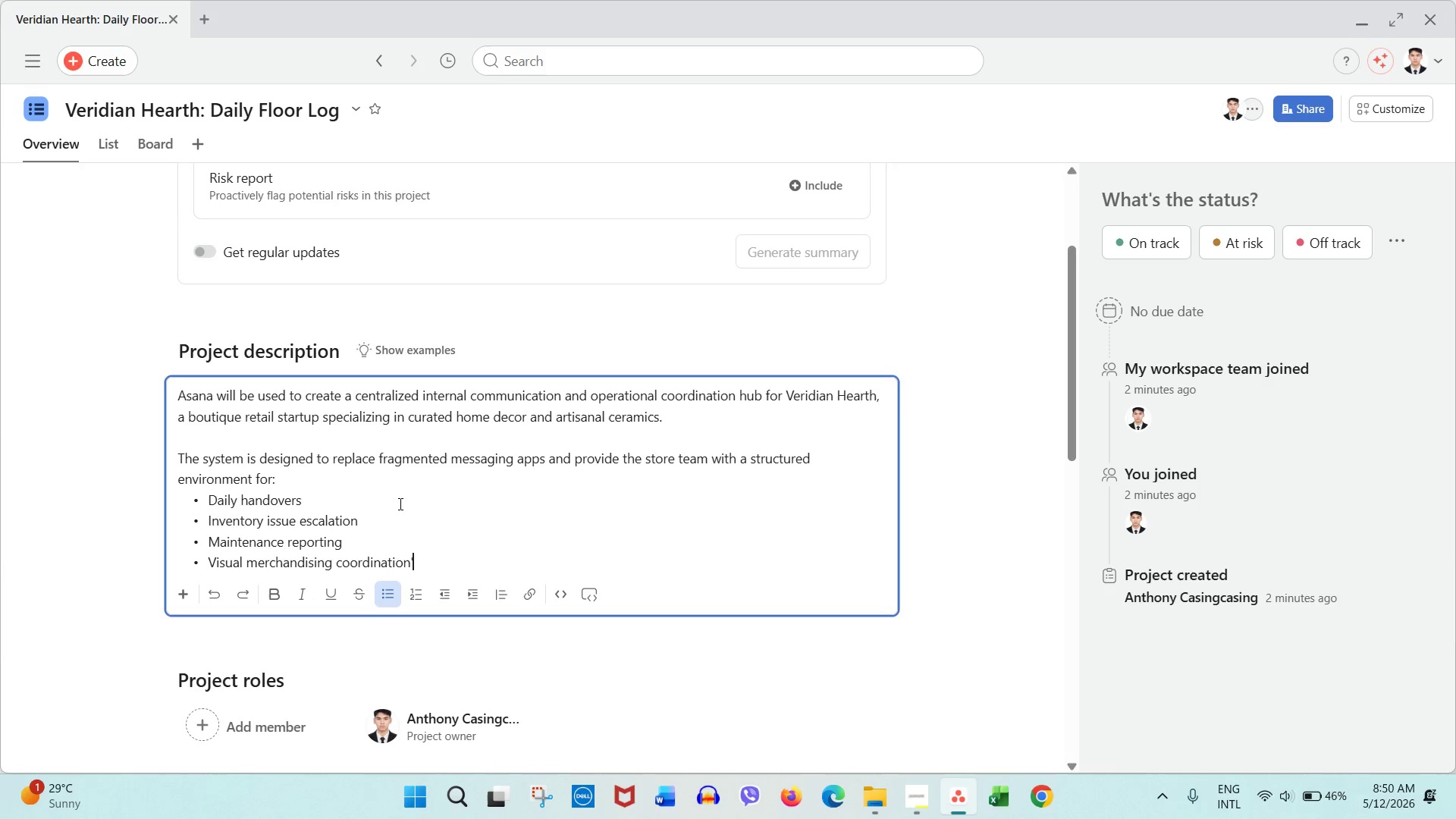 
key(Backspace)
 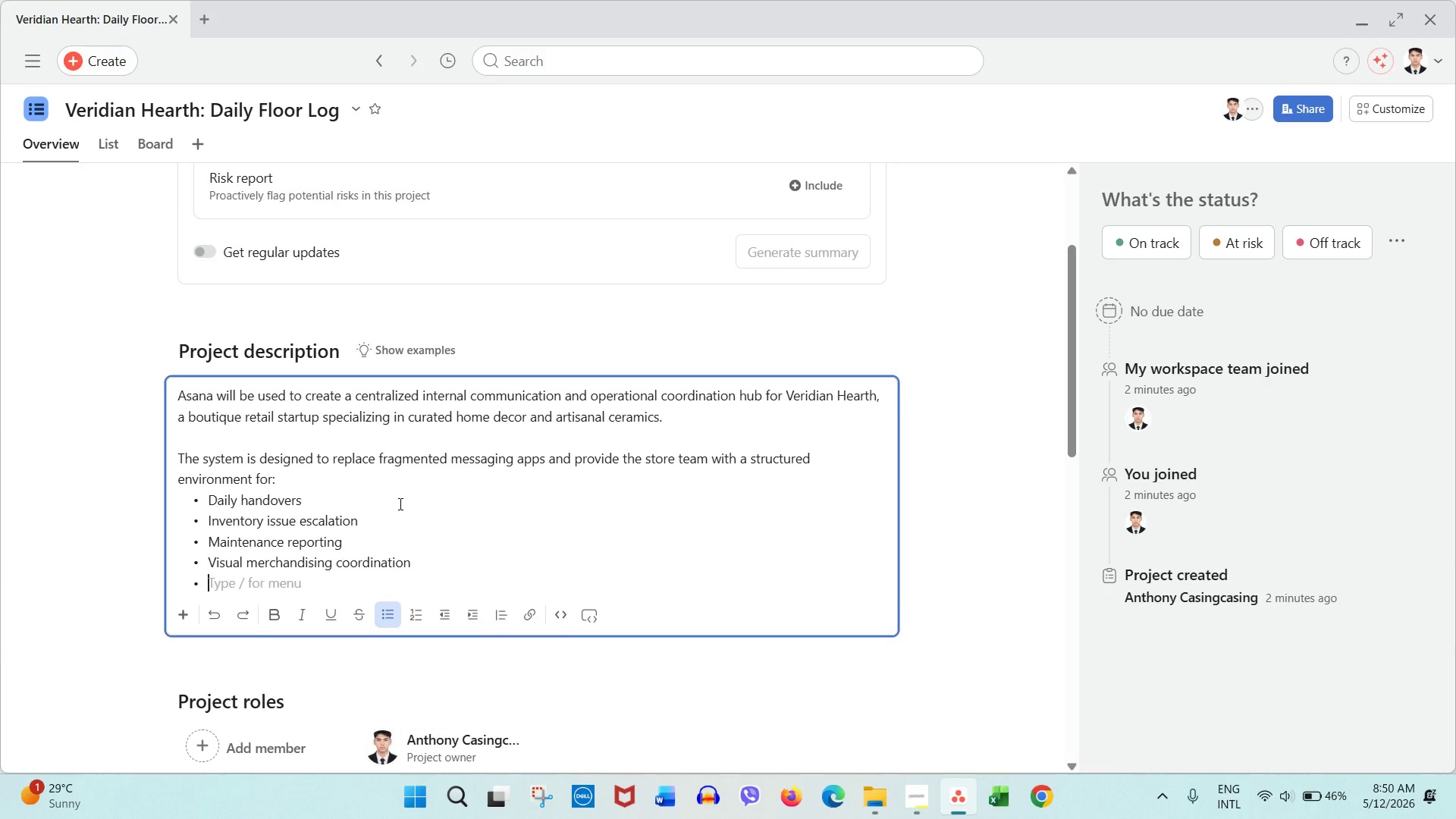 
key(Enter)
 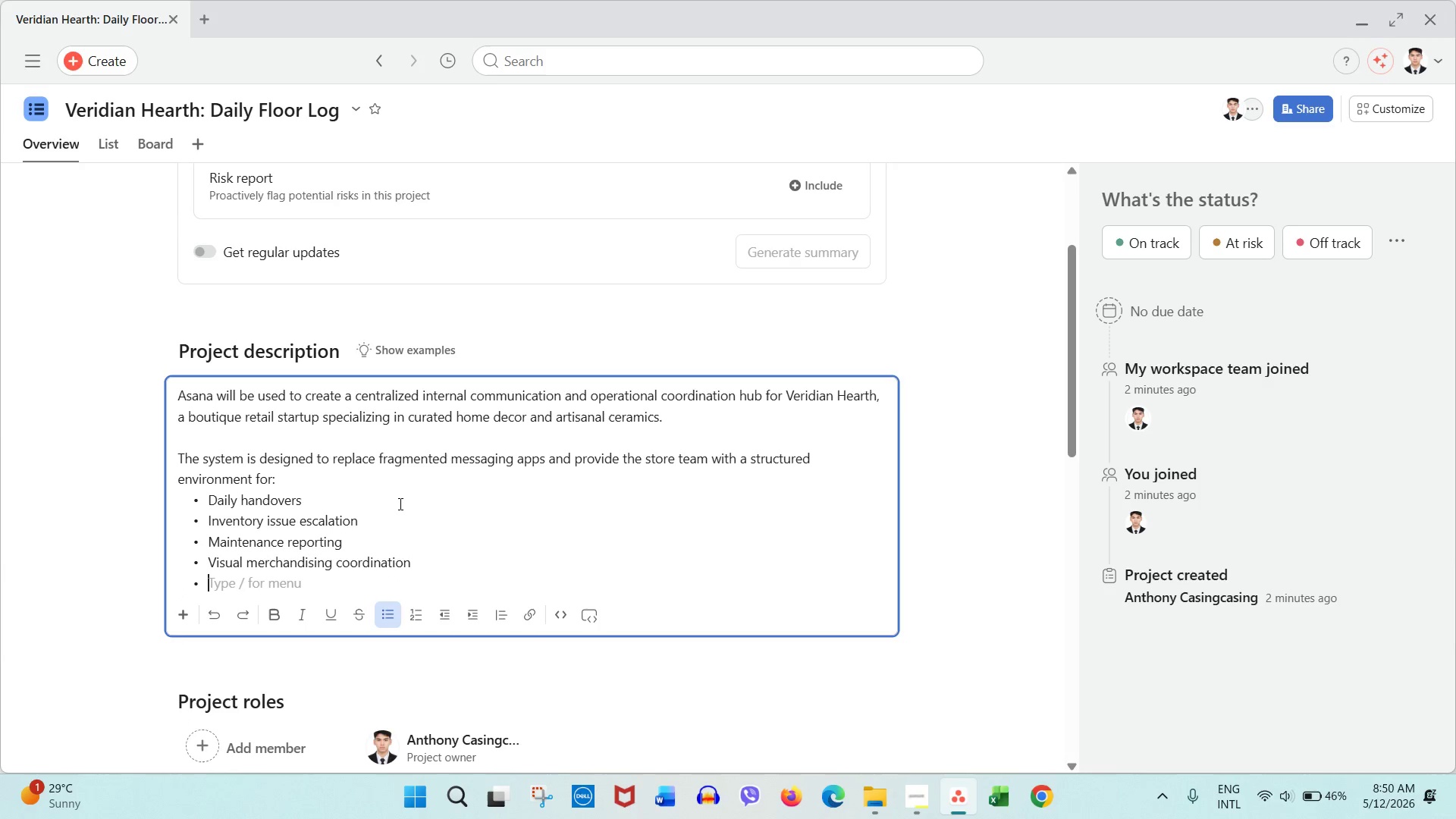 
type(Urgent operational communication)
 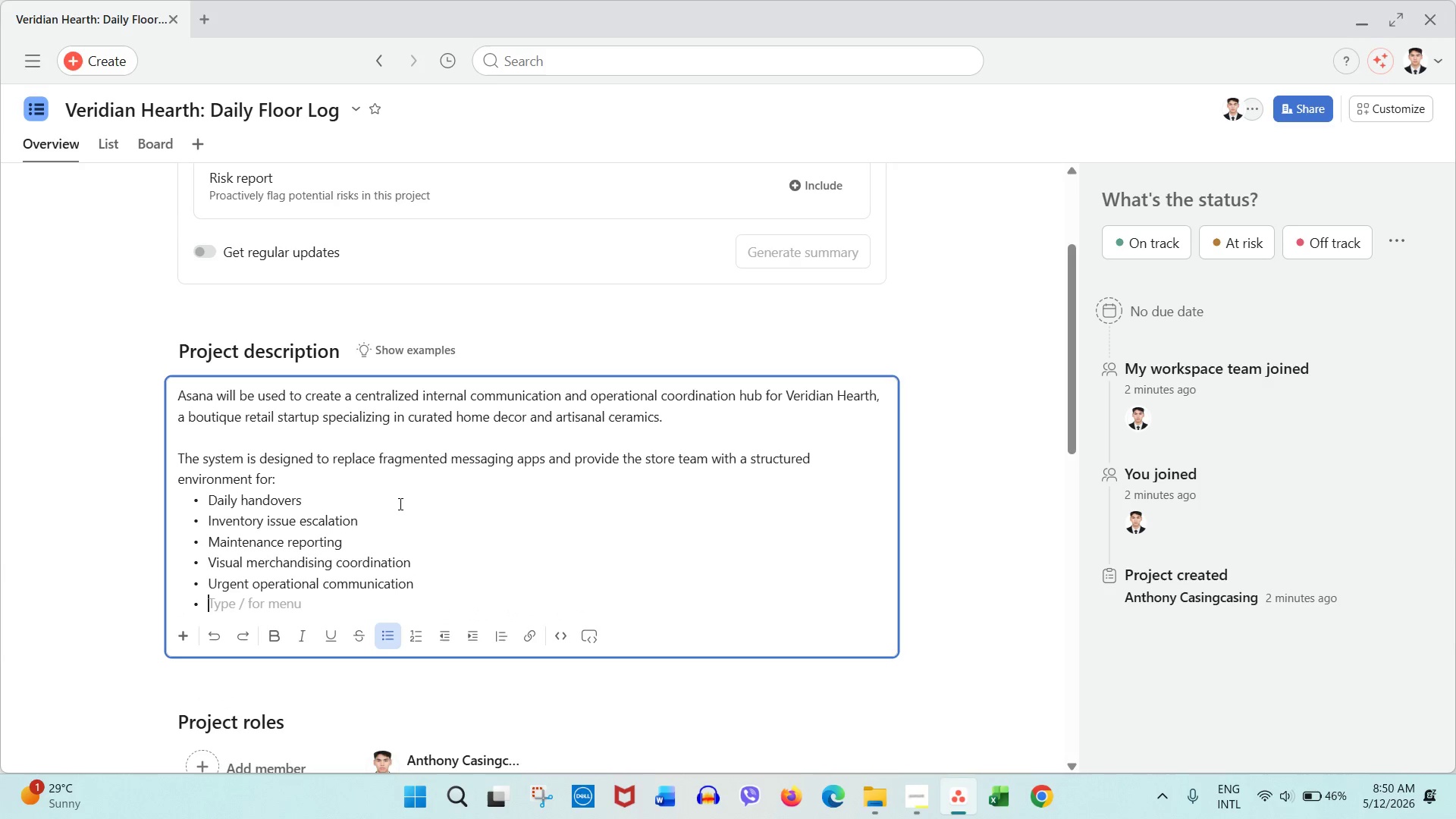 
key(Enter)
 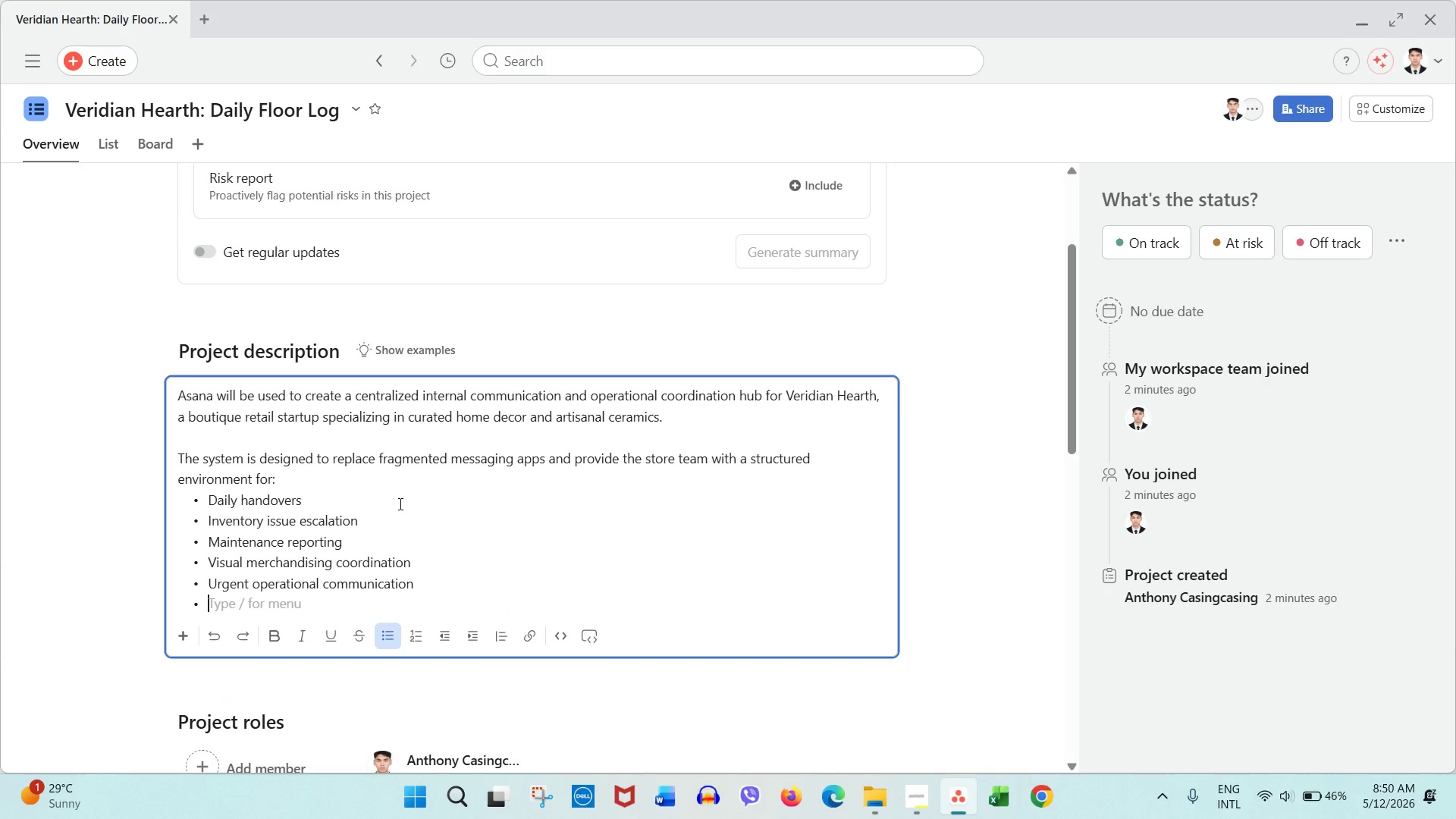 
type(Special order tracking)
 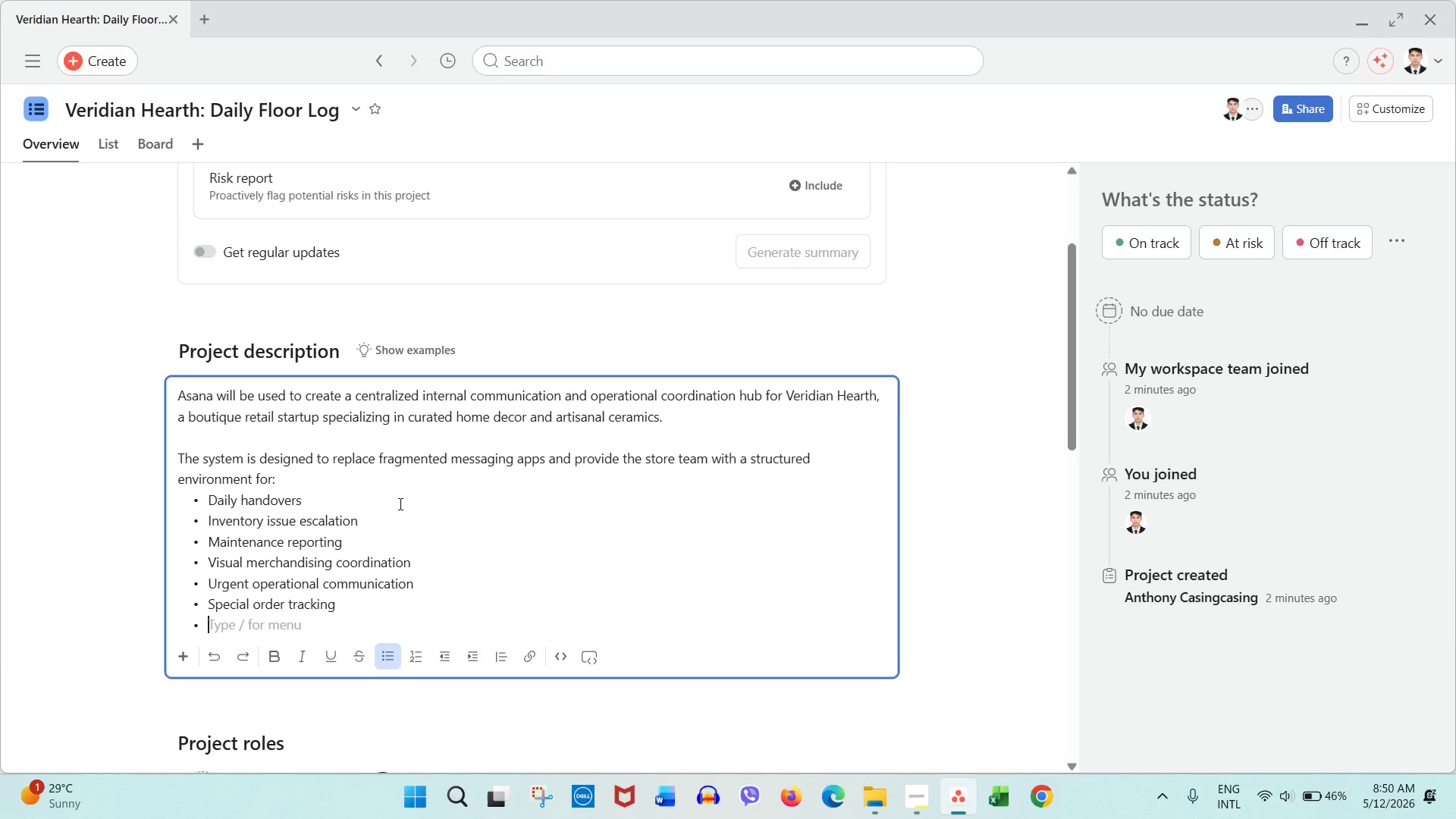 
key(Enter)
 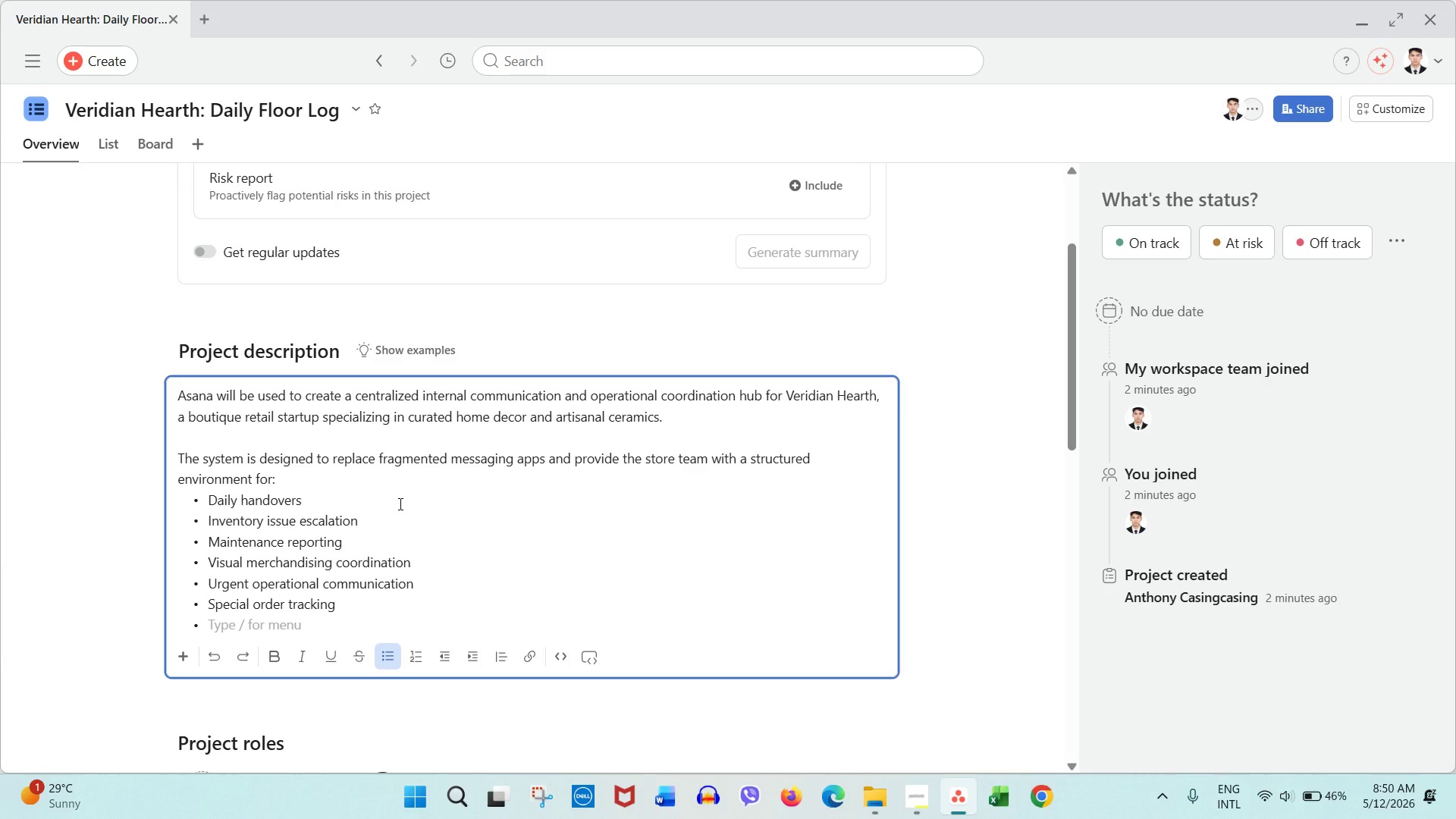 
type(Store-wide announcements)
 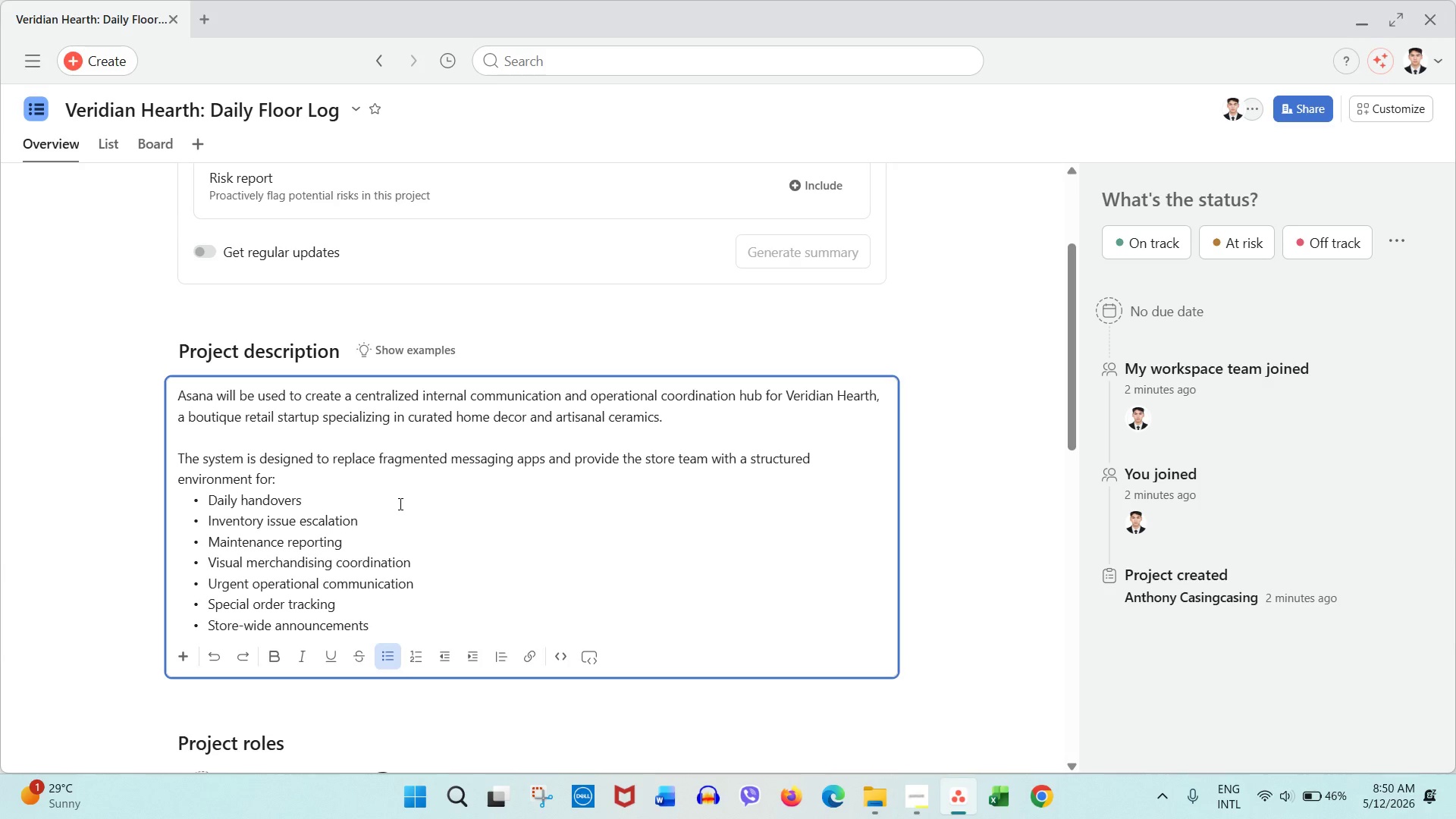 
key(Enter)
 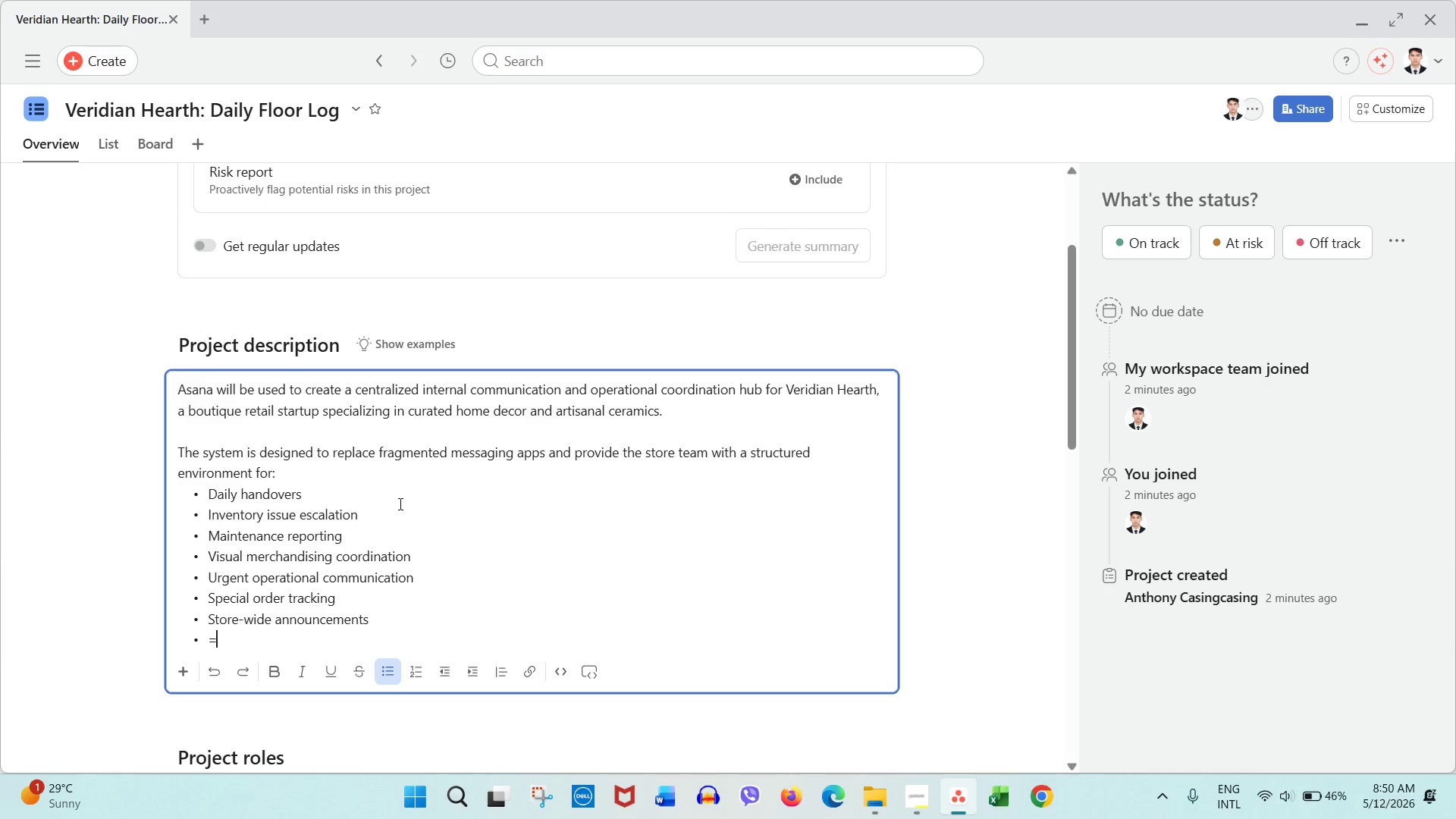 
type(=)
key(Backspace)
key(Backspace)
type(The din)
key(Backspace)
key(Backspace)
key(Backspace)
type(final implementation must appear operationally eralisti)
key(Backspace)
type(realistic, vissuality)
key(Backspace)
key(Backspace)
key(Backspace)
key(Backspace)
key(Backspace)
key(Backspace)
key(Backspace)
type(uali )
key(Backspace)
key(Backspace)
type(t )
key(Backspace)
key(Backspace)
type(y )
key(Backspace)
key(Backspace)
type(ly organized, onboarding0)
key(Backspace)
type(-ready, evaluator-compliant, and fully functional using only Asana Free-version compta)
key(Backspace)
key(Backspace)
type(ativle features.)
 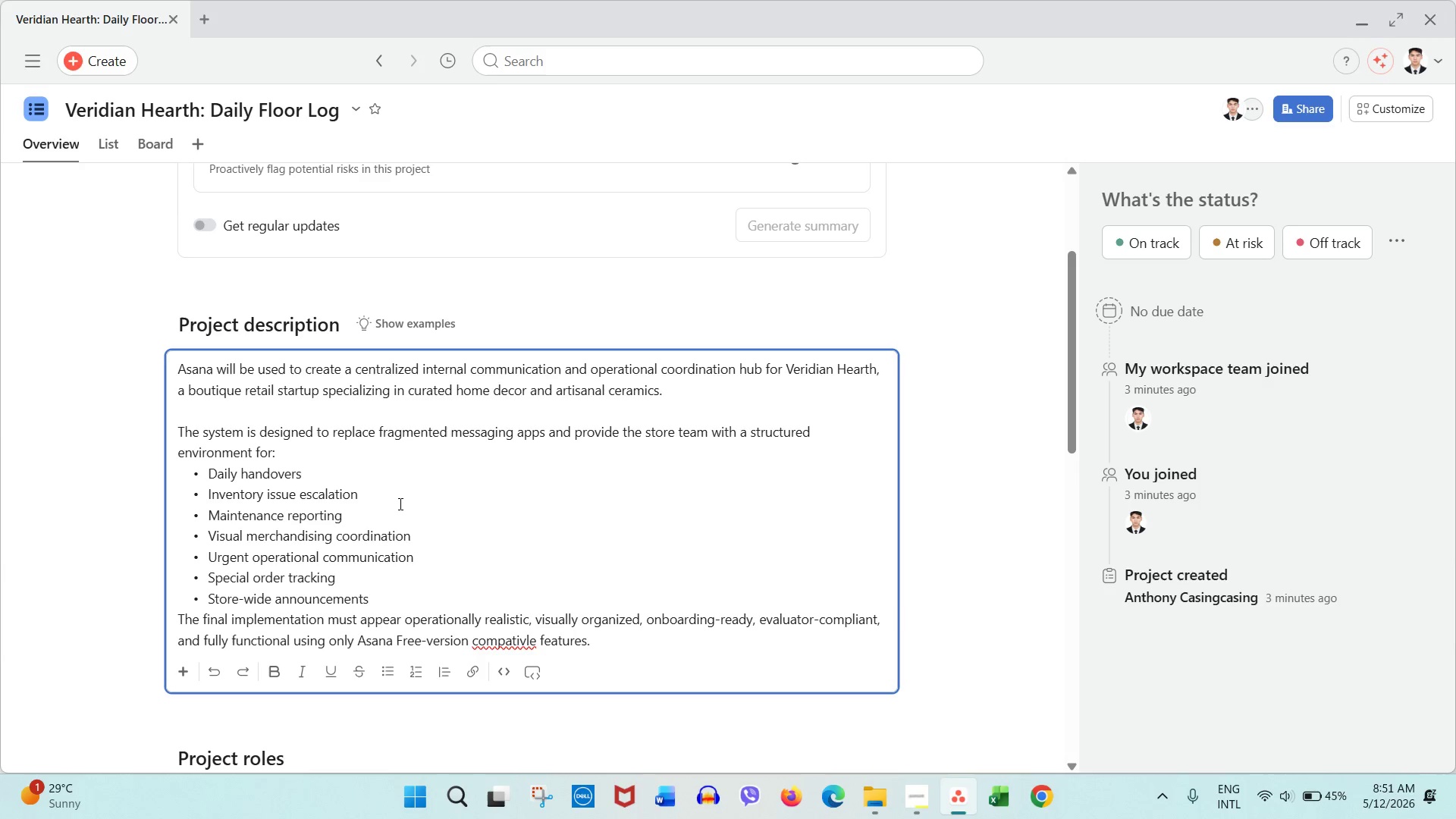 
right_click([504, 637])
 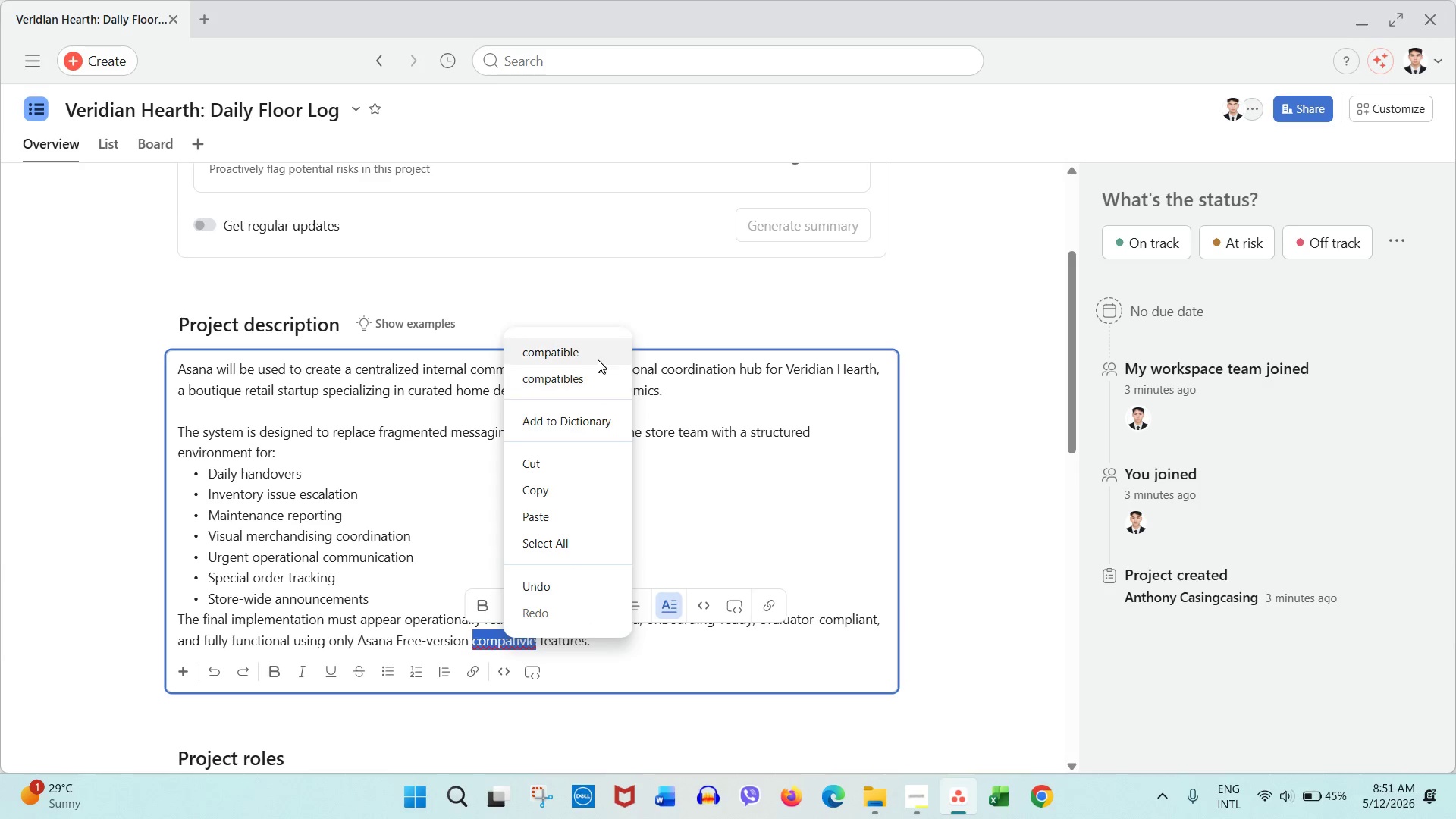 
left_click([598, 359])
 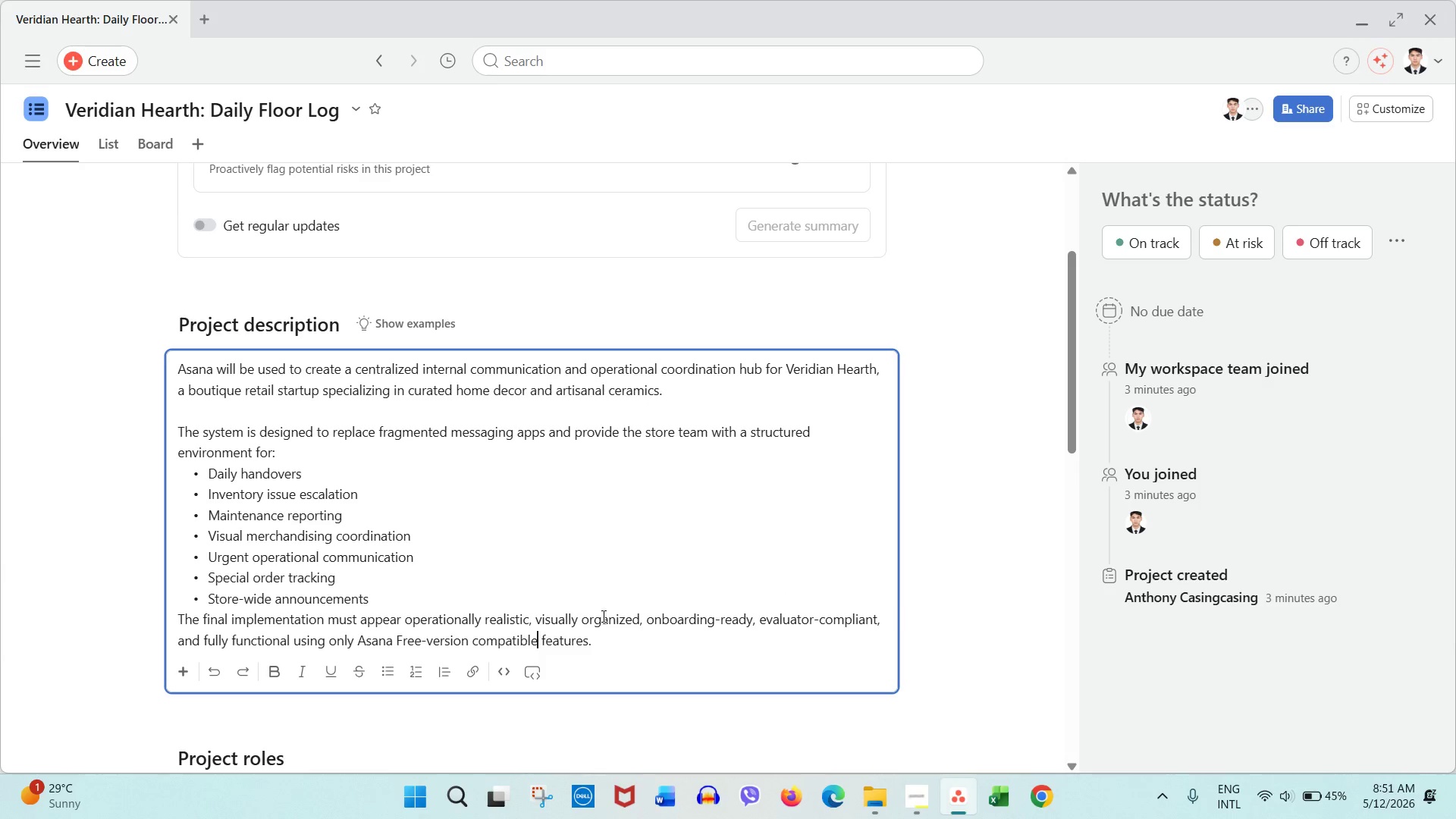 
scroll: coordinate [601, 617], scroll_direction: down, amount: 2.0
 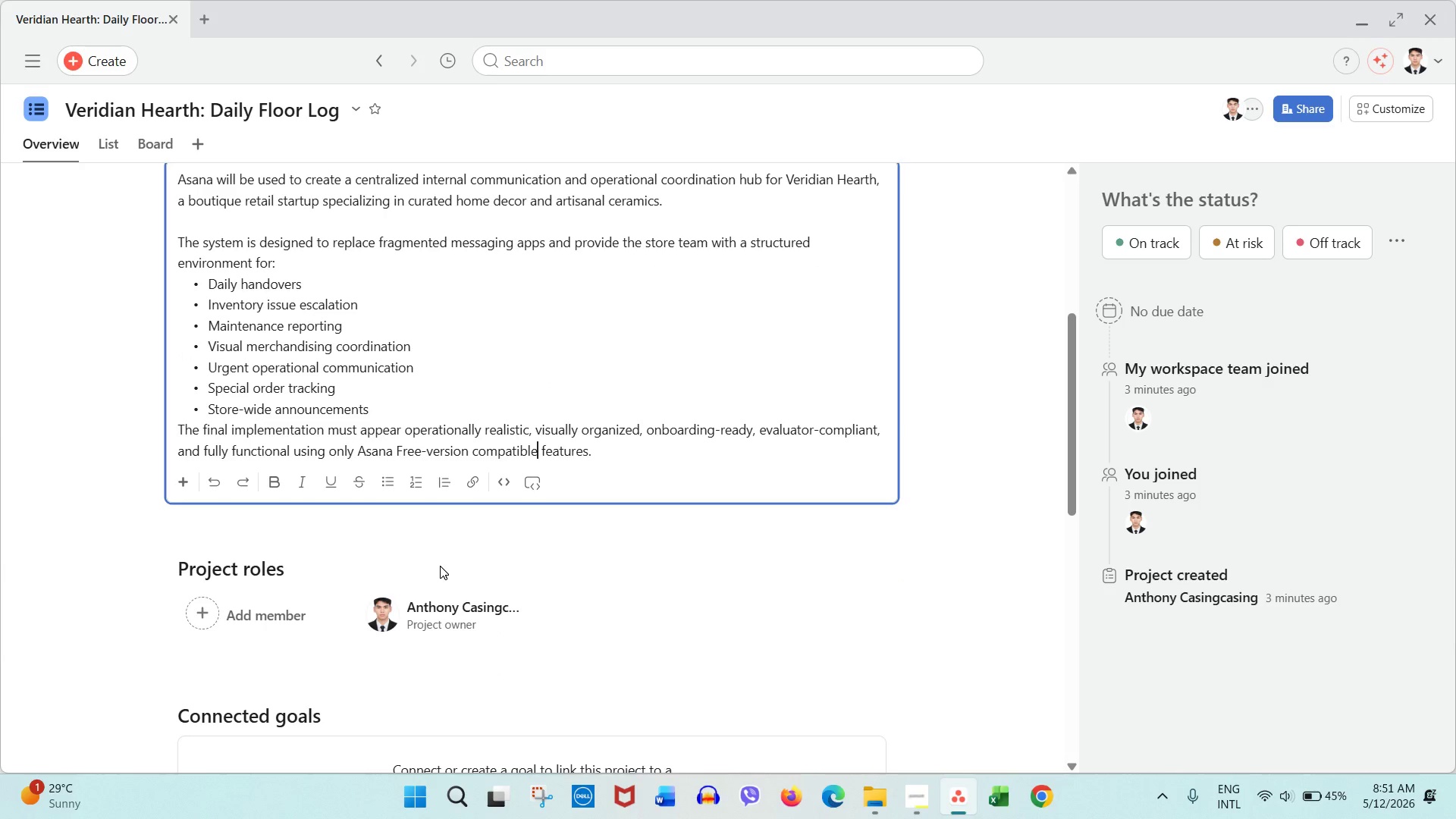 
left_click([552, 561])
 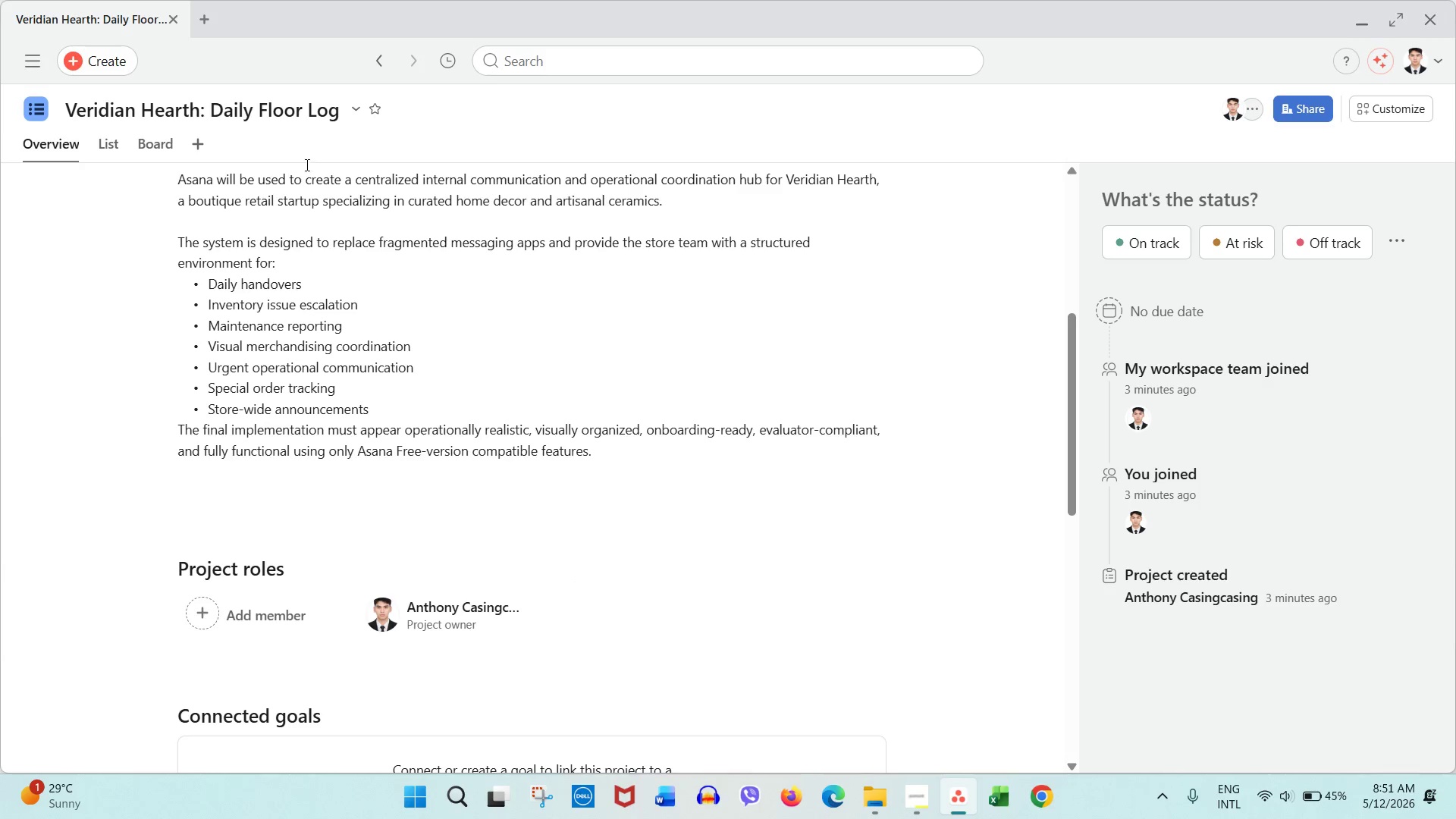 
wait(5.39)
 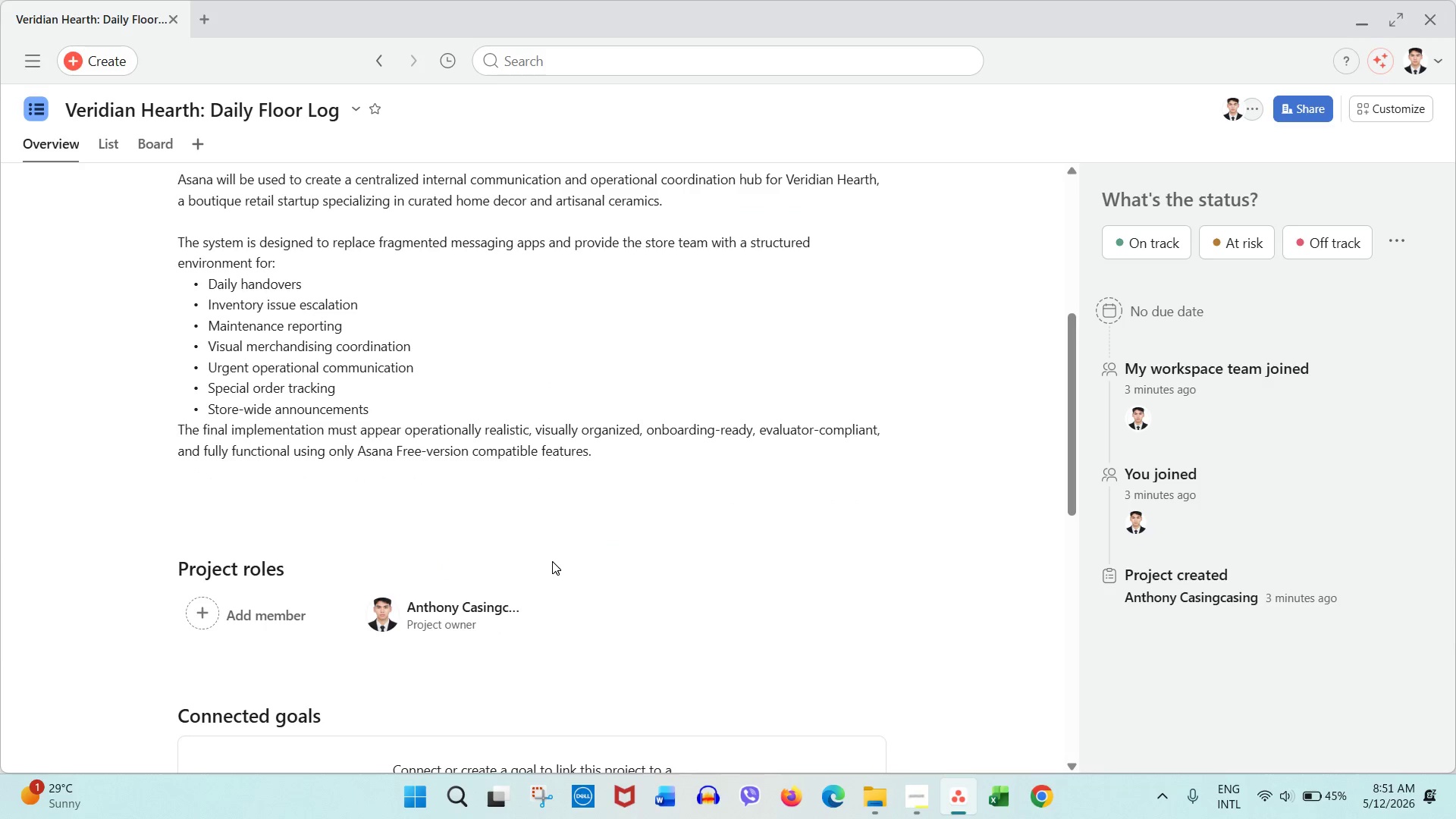 
left_click([111, 152])
 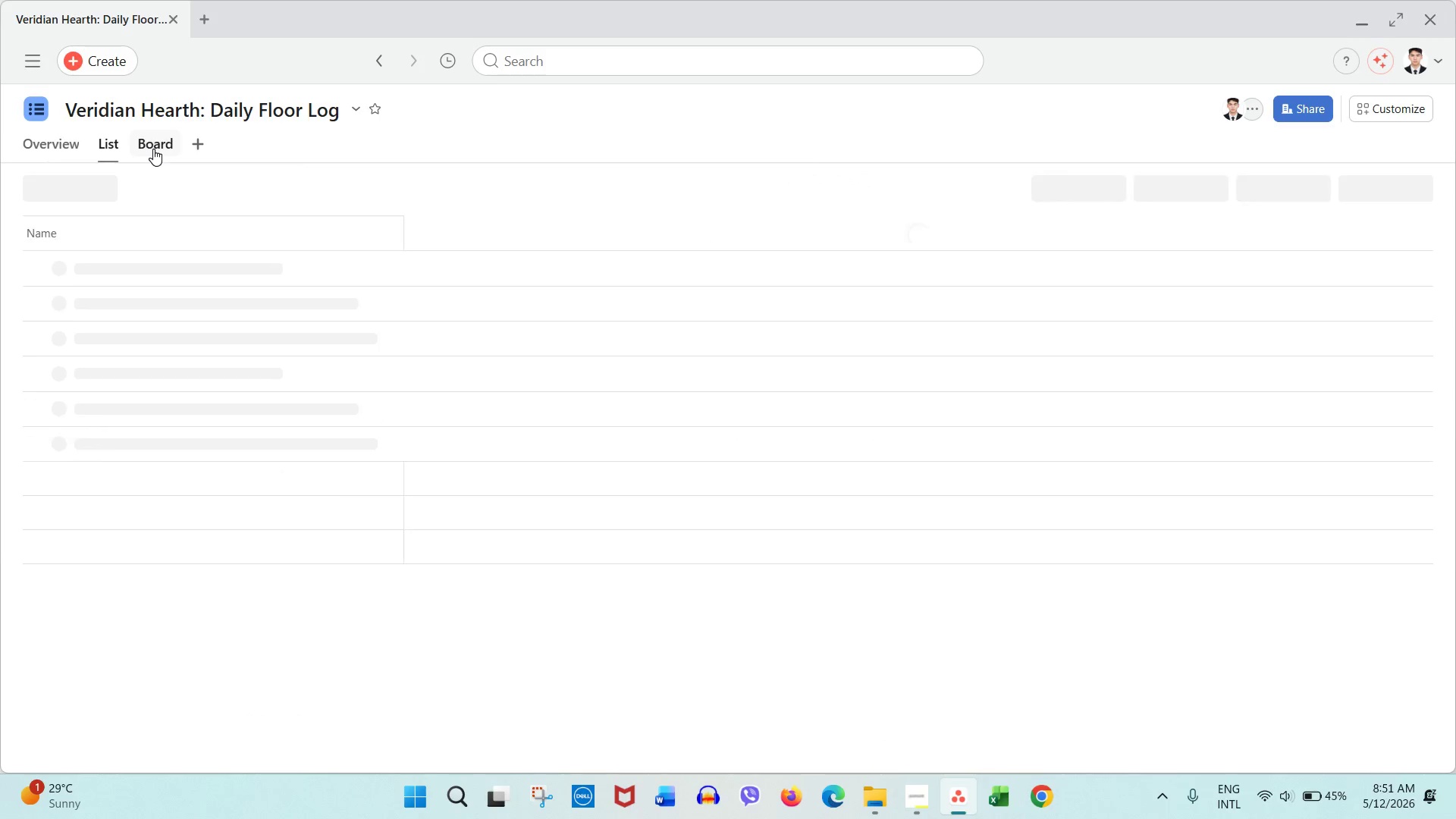 
left_click([153, 149])
 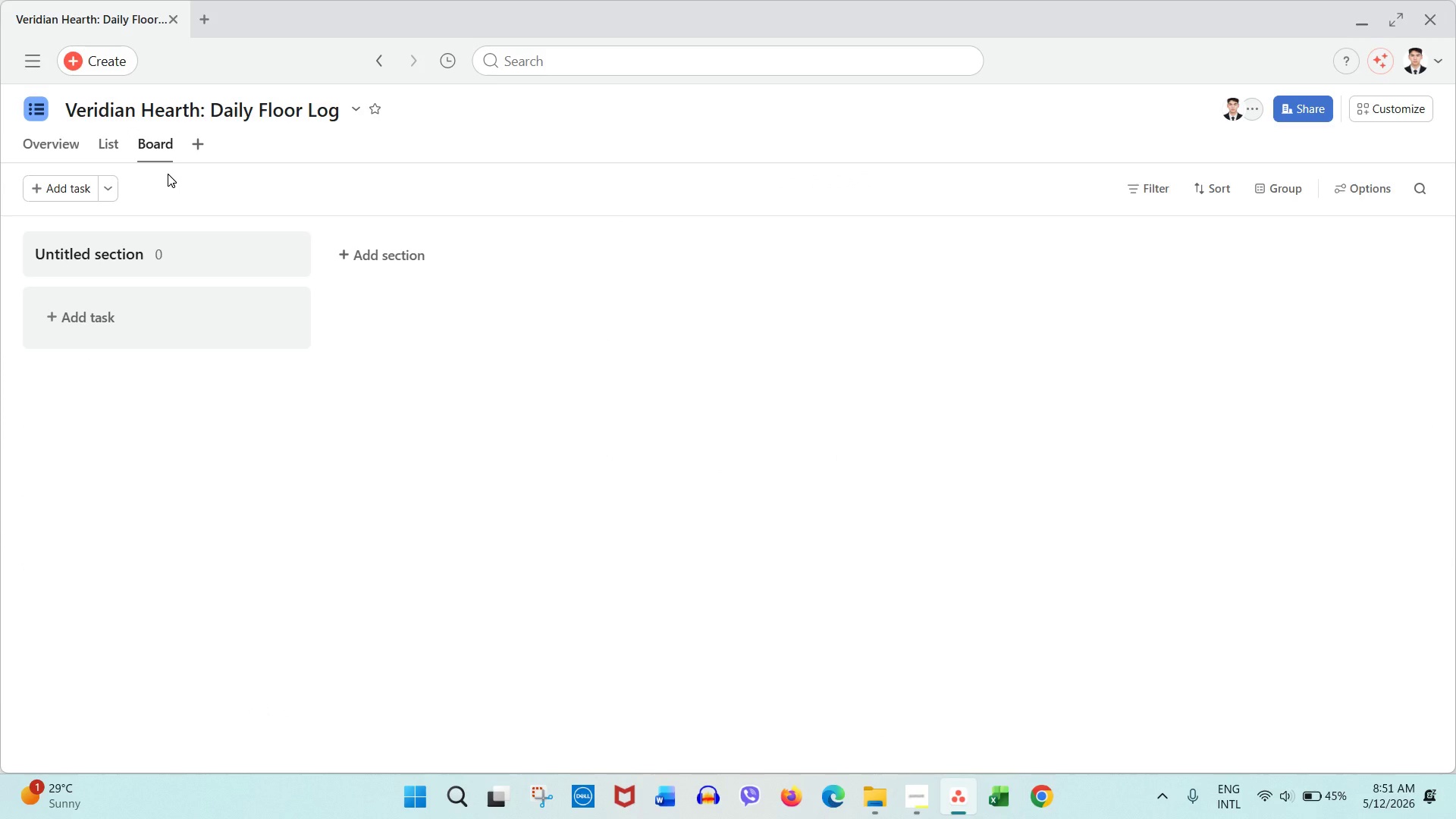 
wait(7.05)
 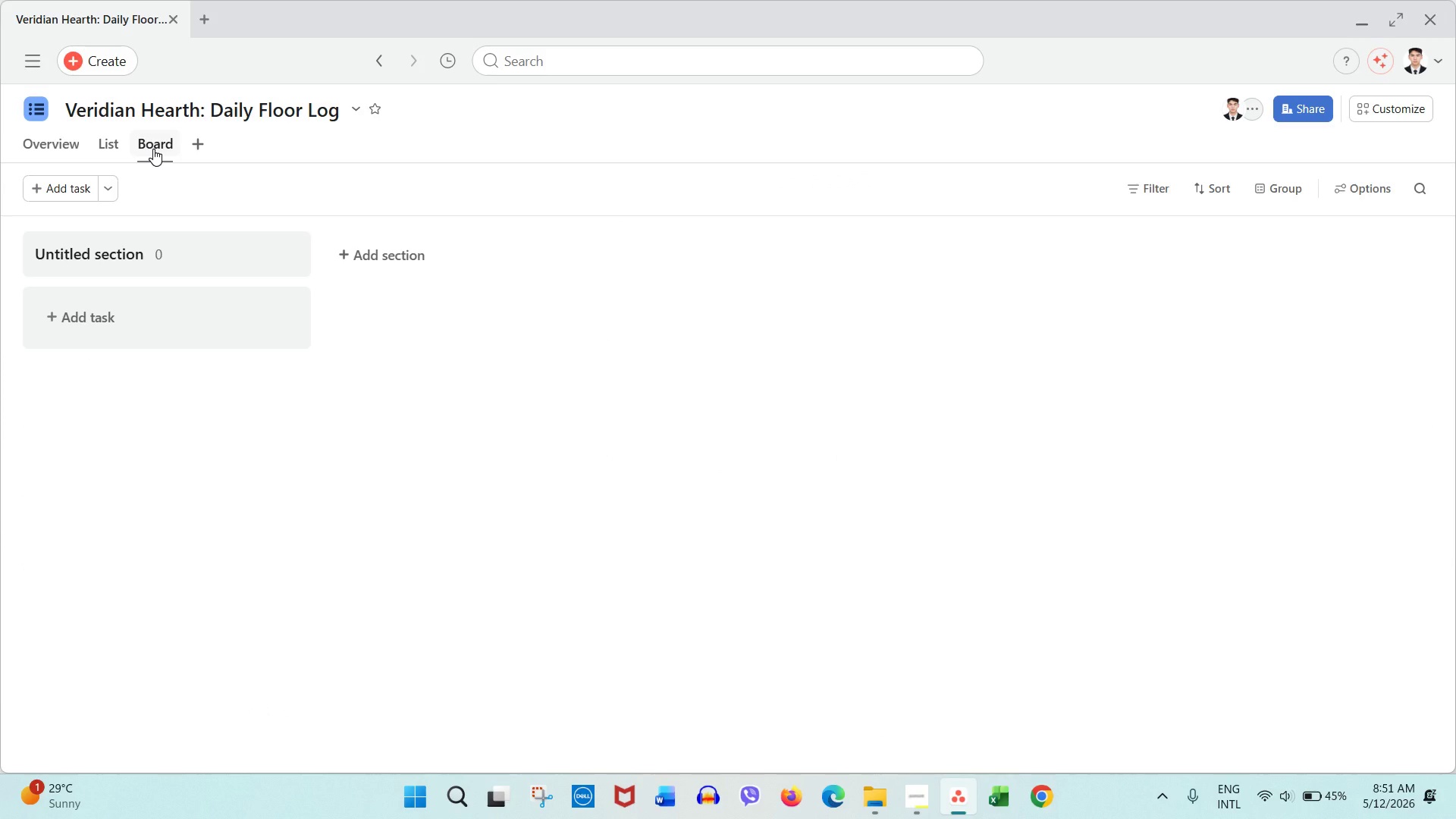 
double_click([113, 257])
 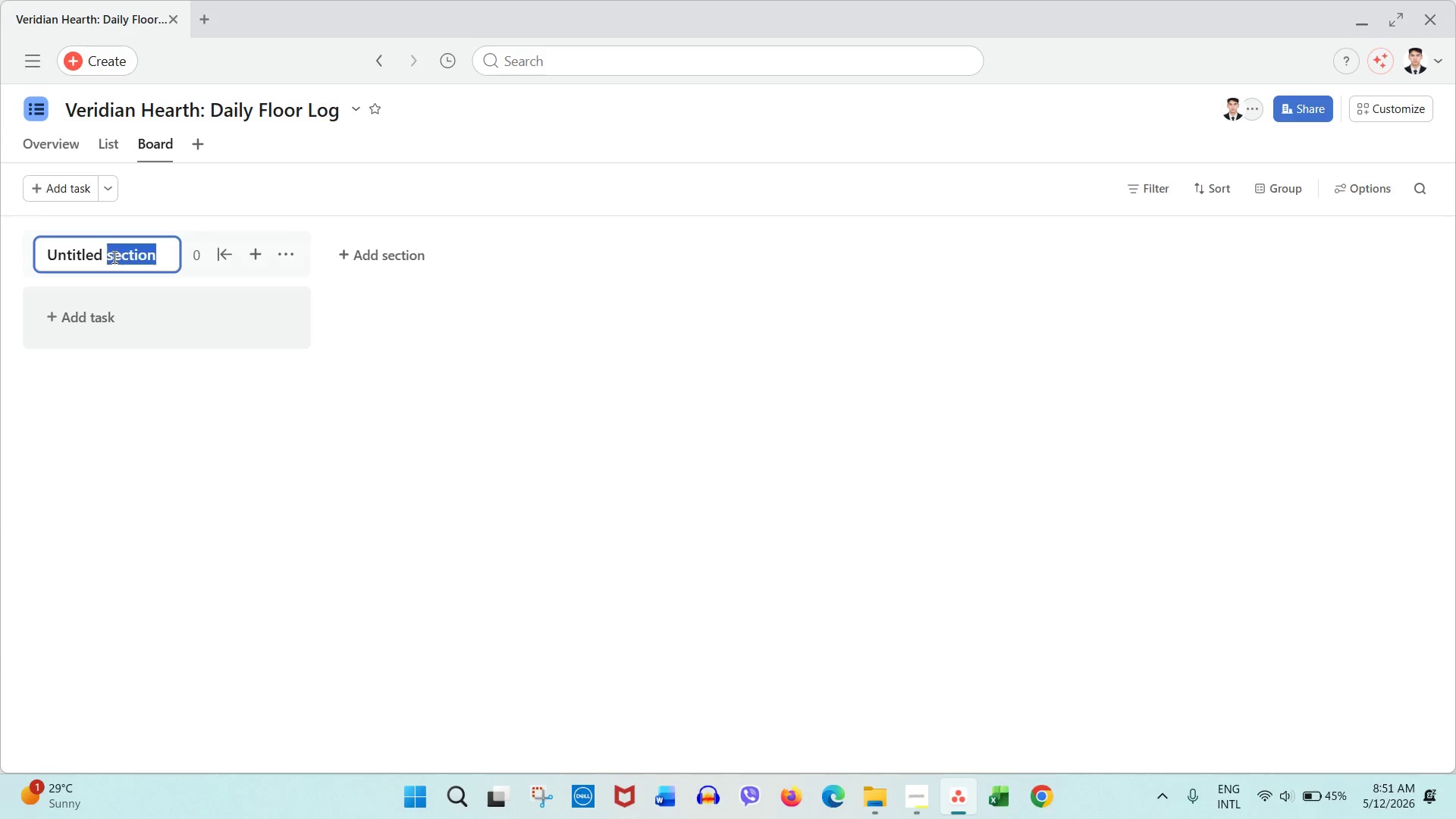 
triple_click([113, 257])
 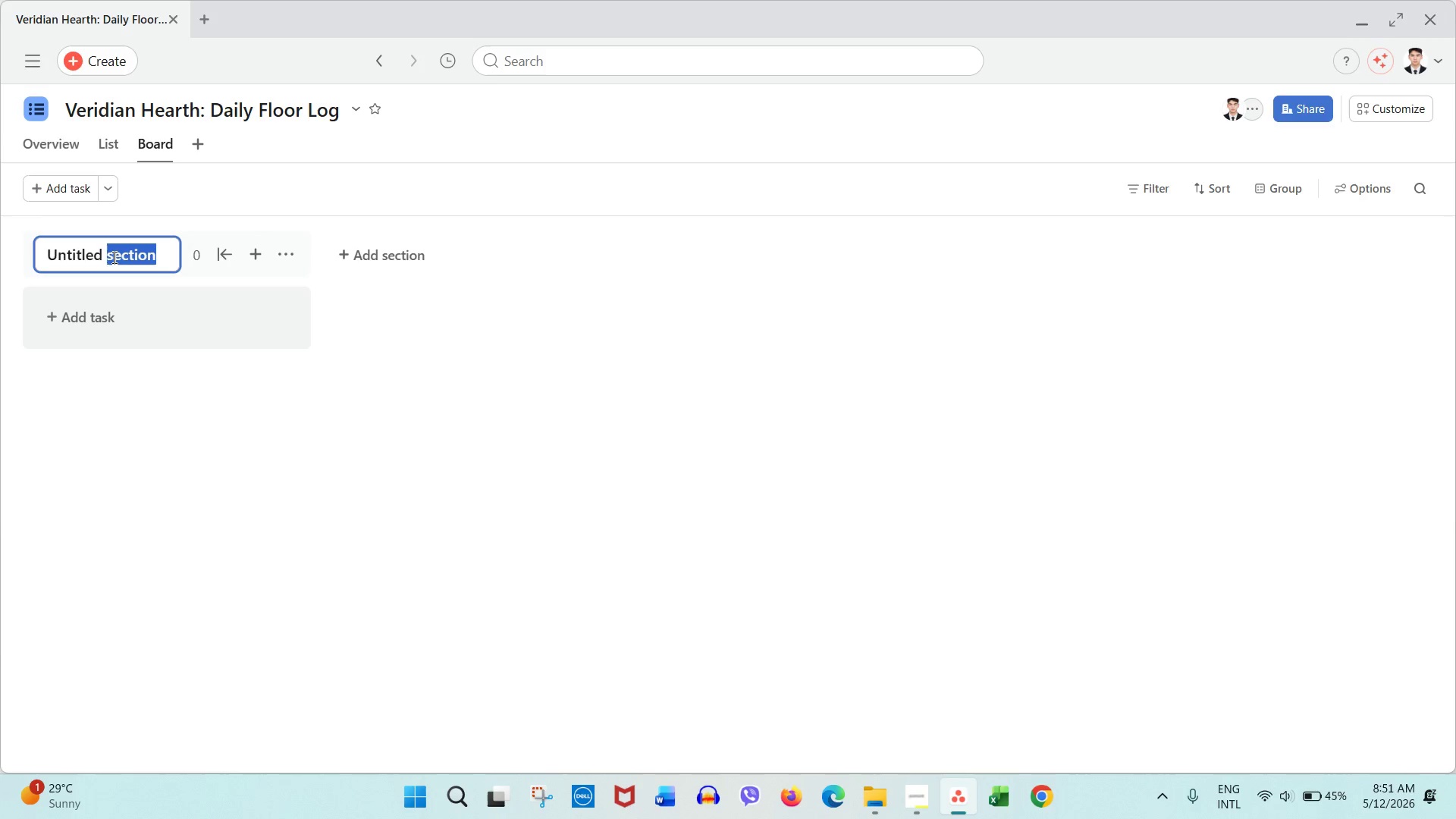 
triple_click([113, 257])
 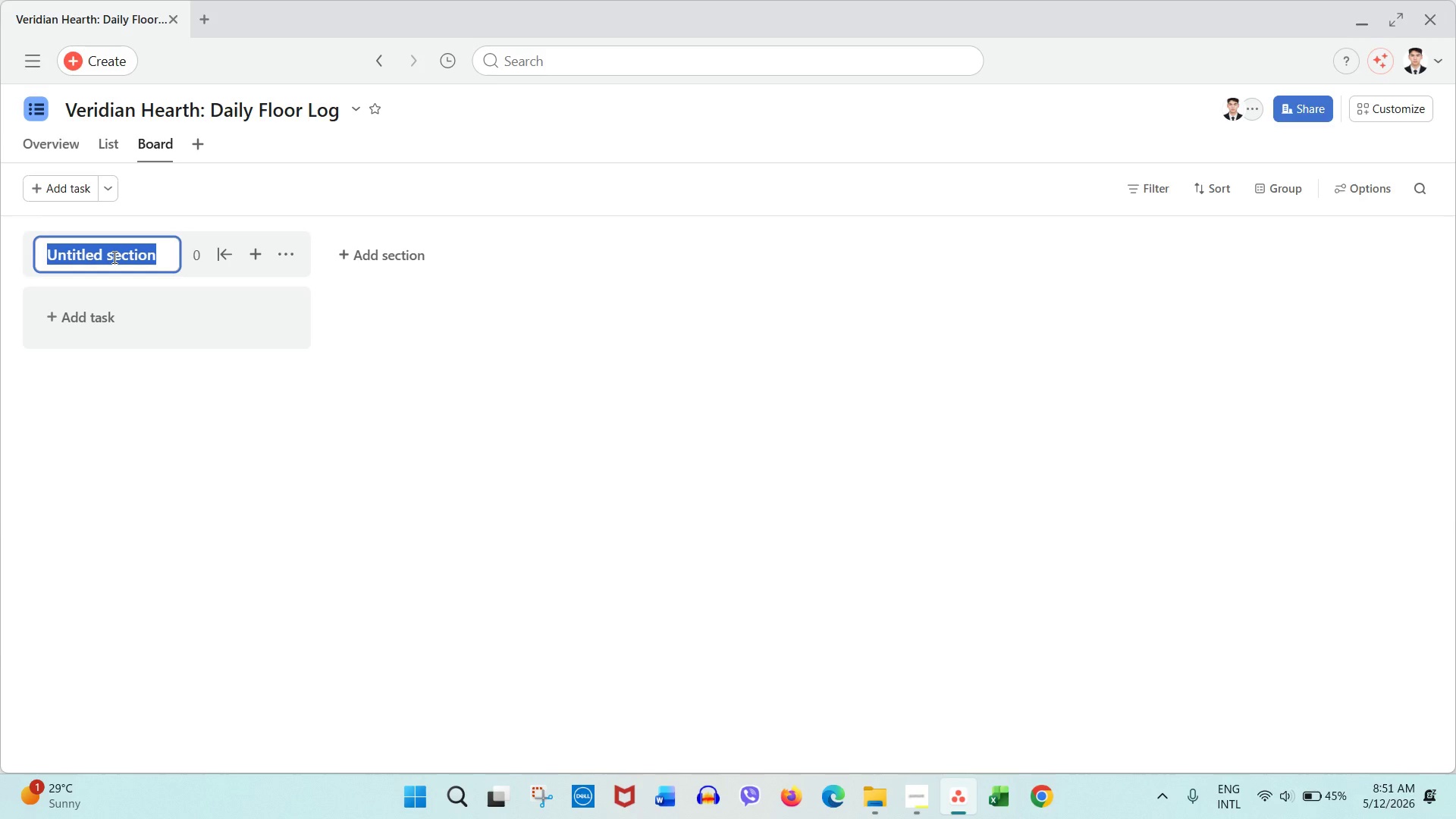 
type(Opening CHeck)
key(Backspace)
key(Backspace)
key(Backspace)
key(Backspace)
 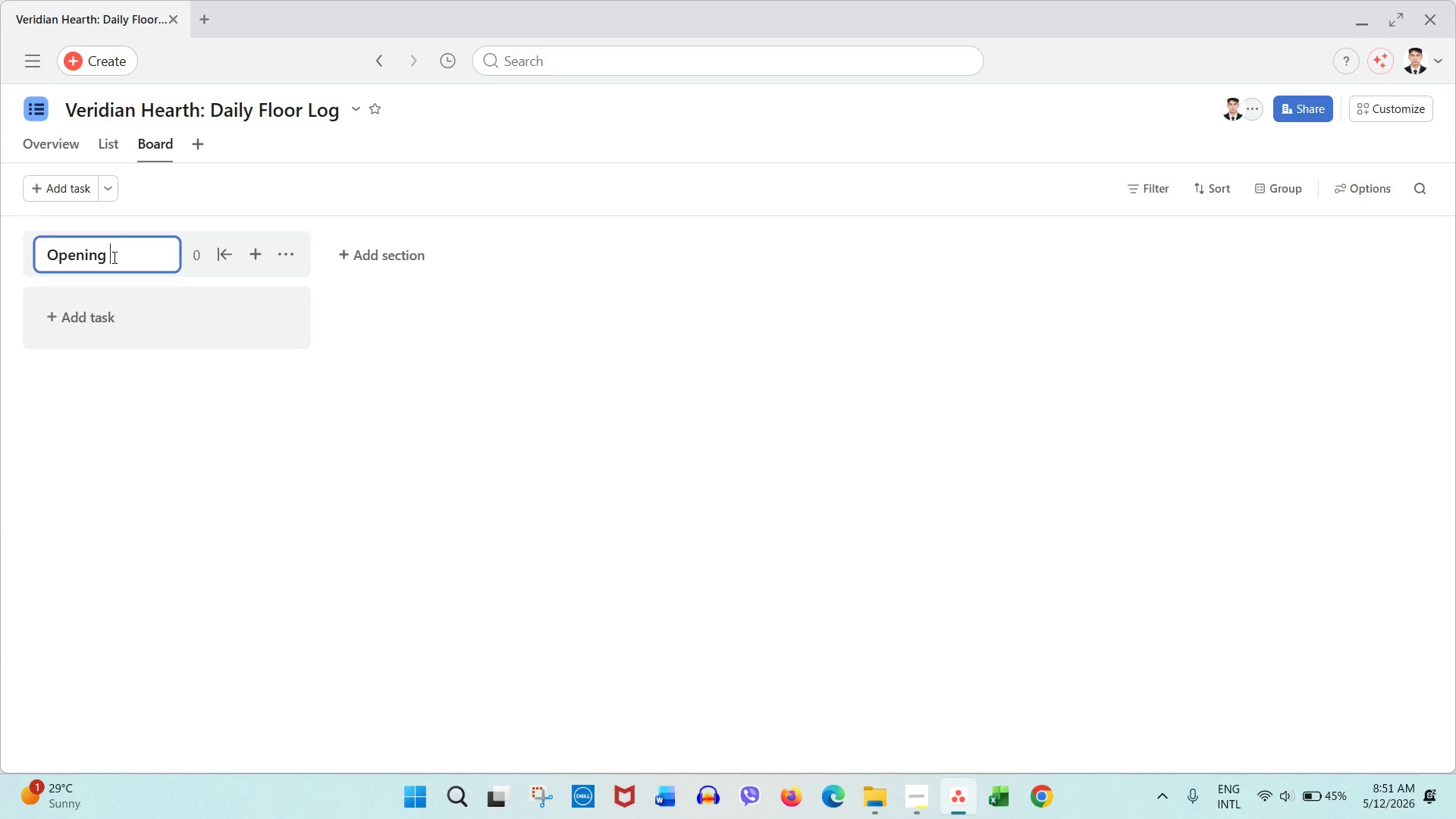 
 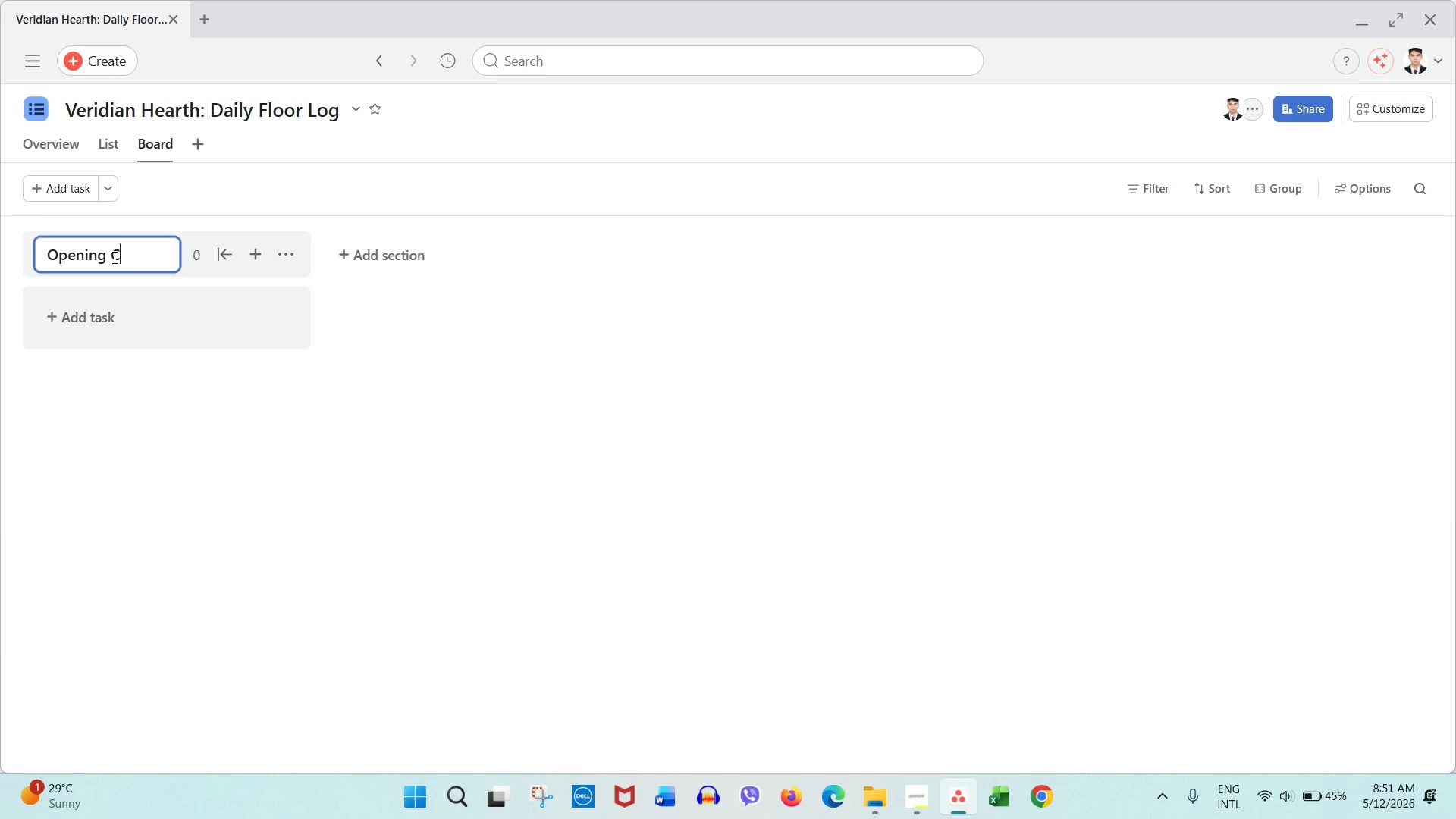 
hold_key(key=Backspace, duration=0.98)
 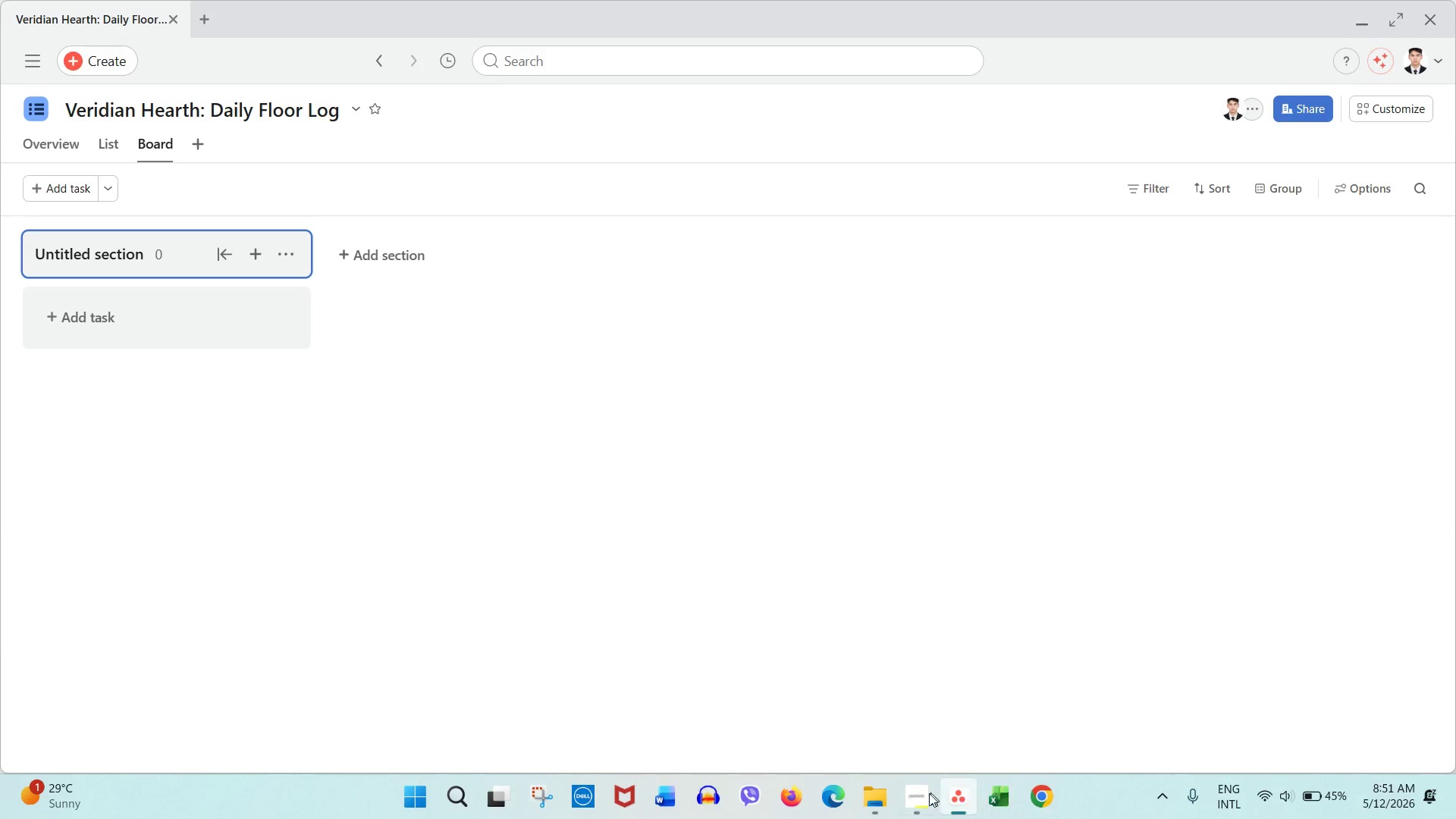 
left_click([885, 795])
 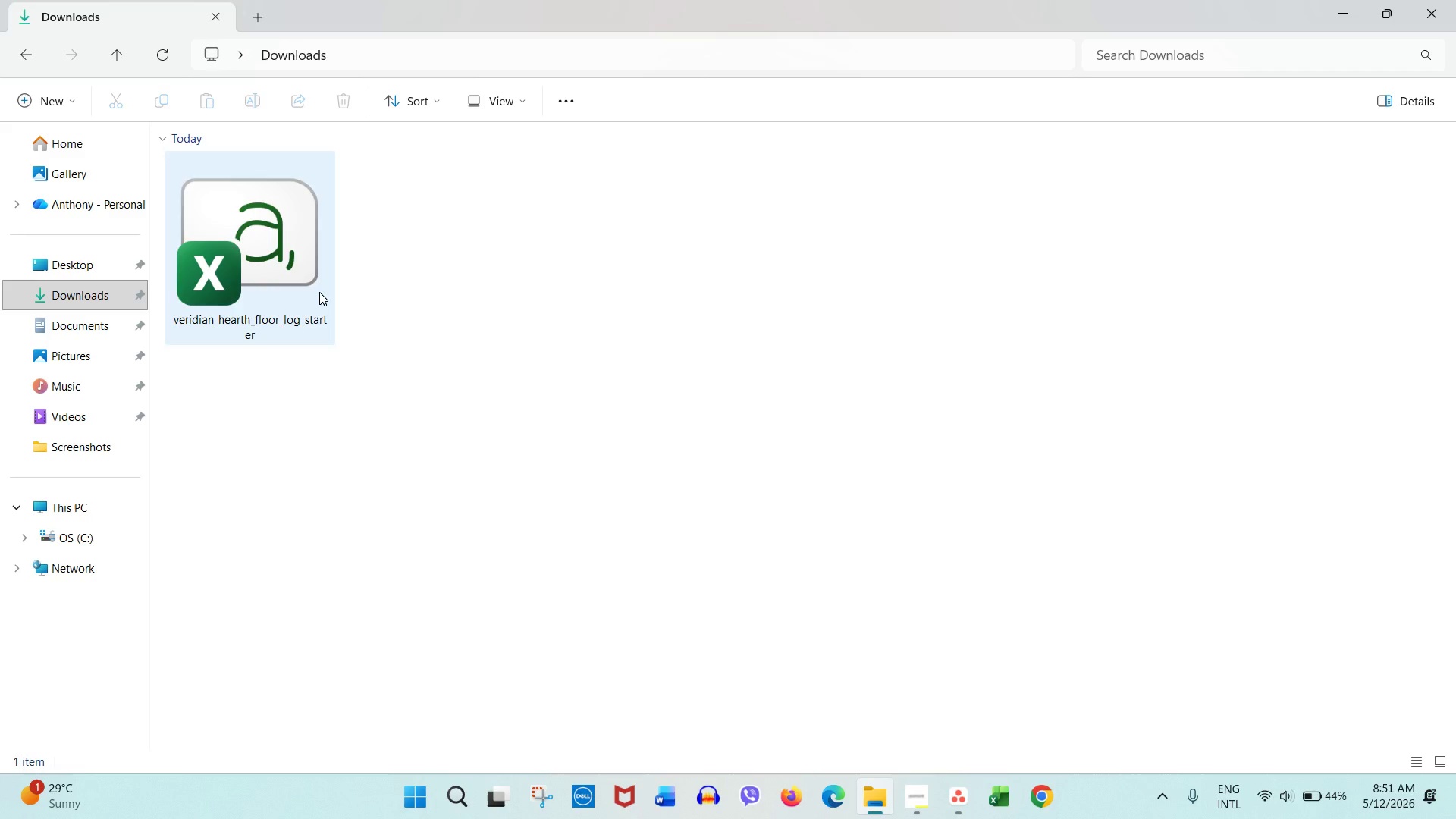 
double_click([319, 292])
 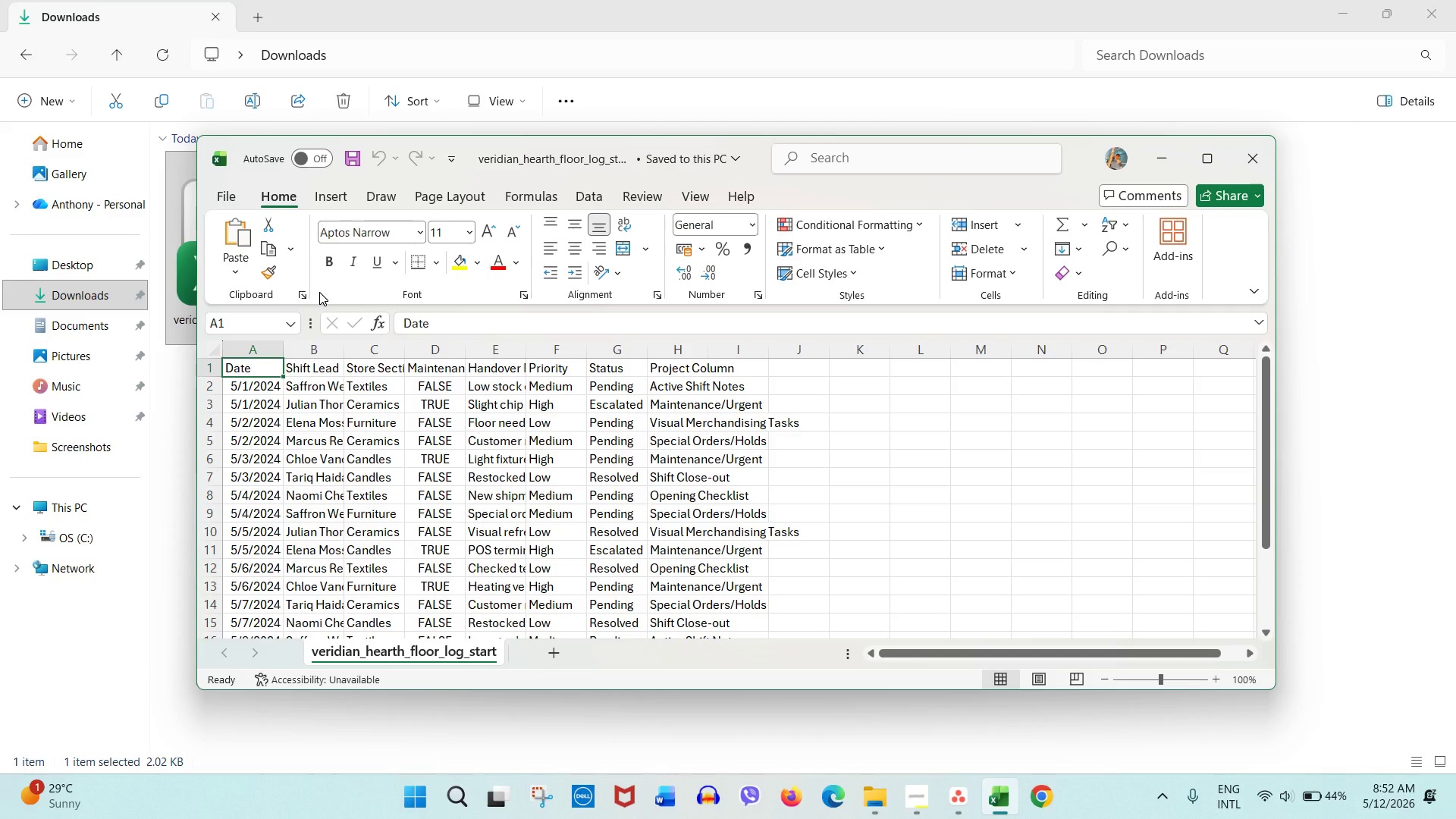 
wait(18.16)
 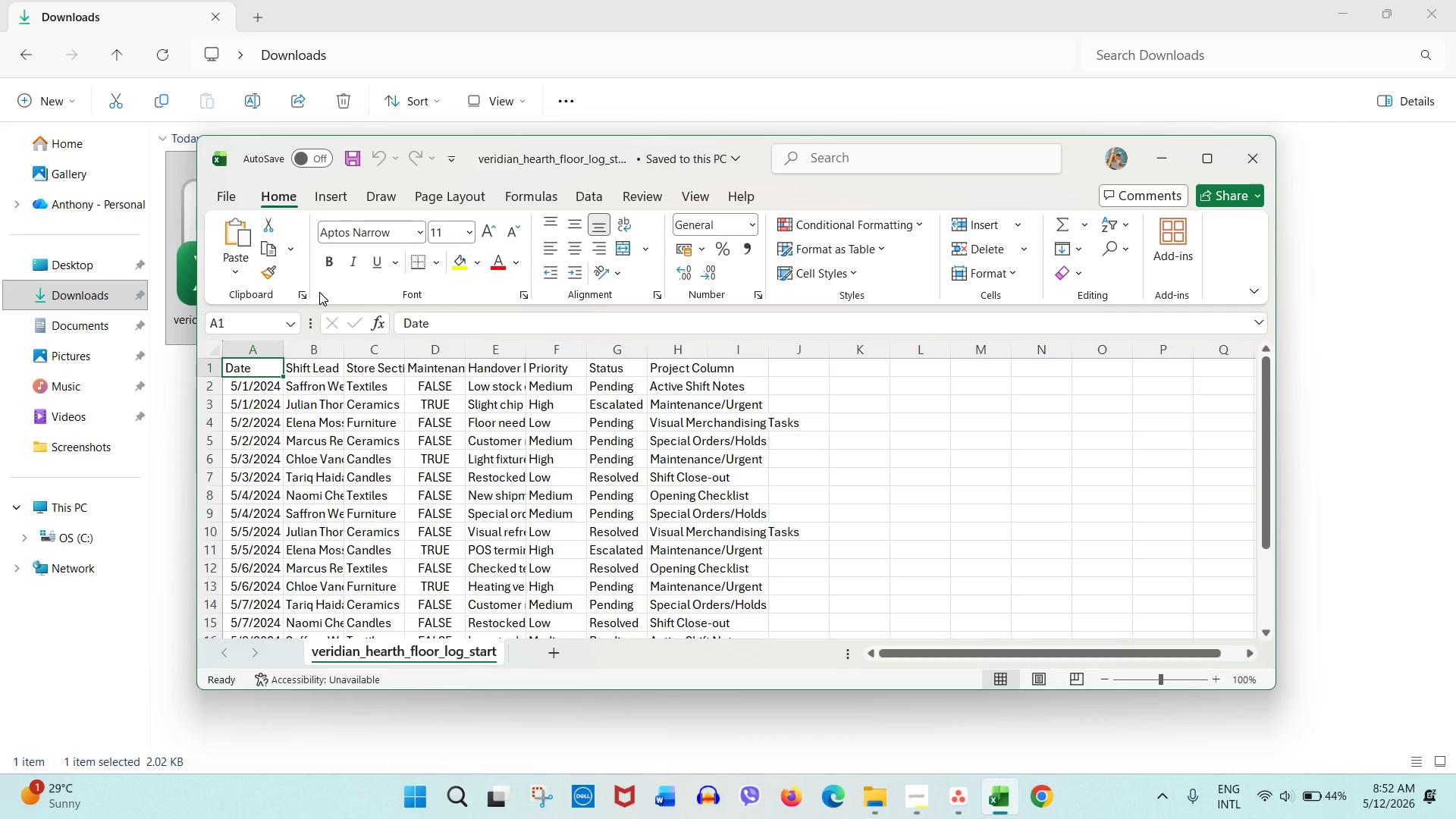 
left_click([1228, 154])
 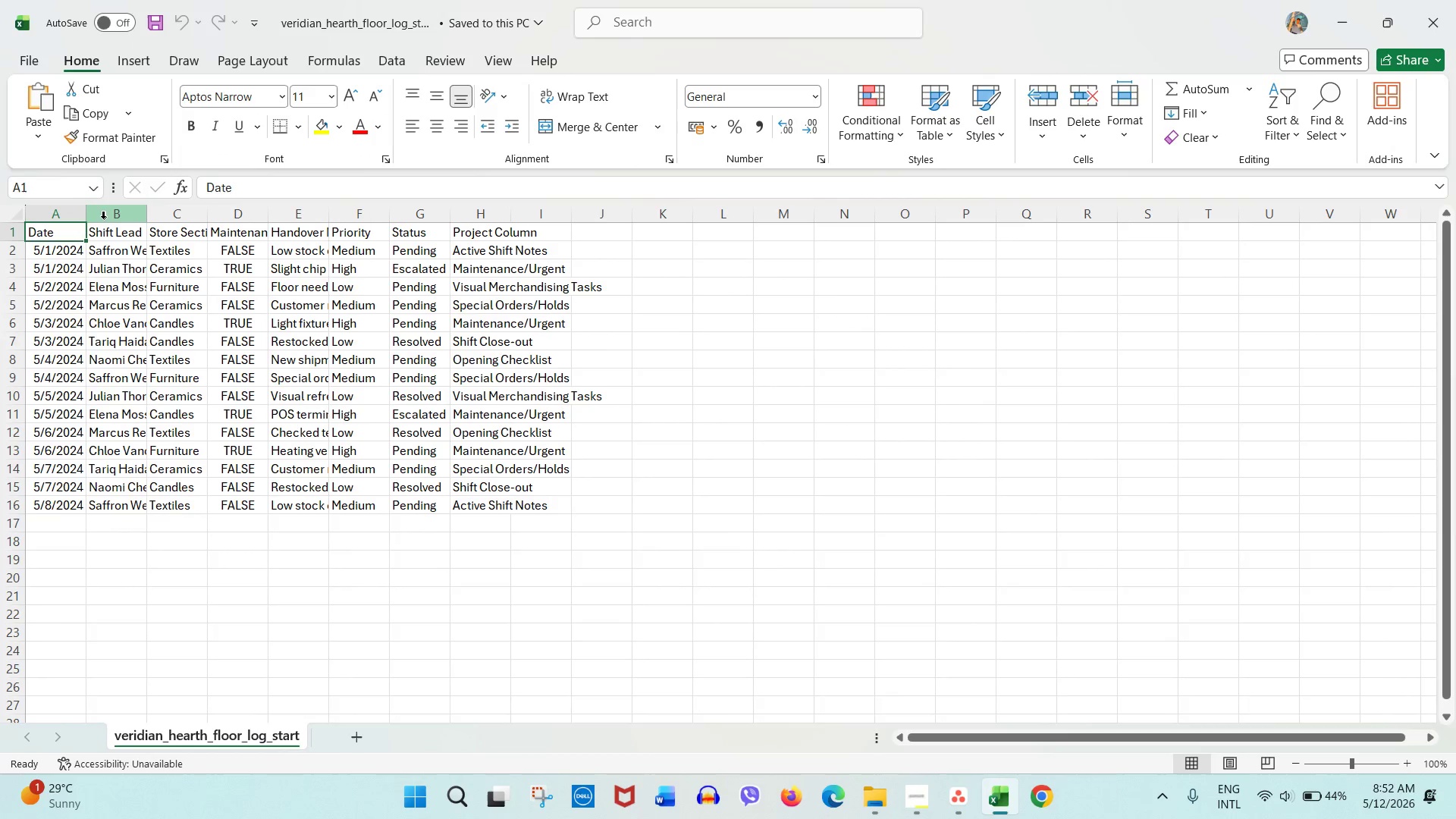 
double_click([89, 217])
 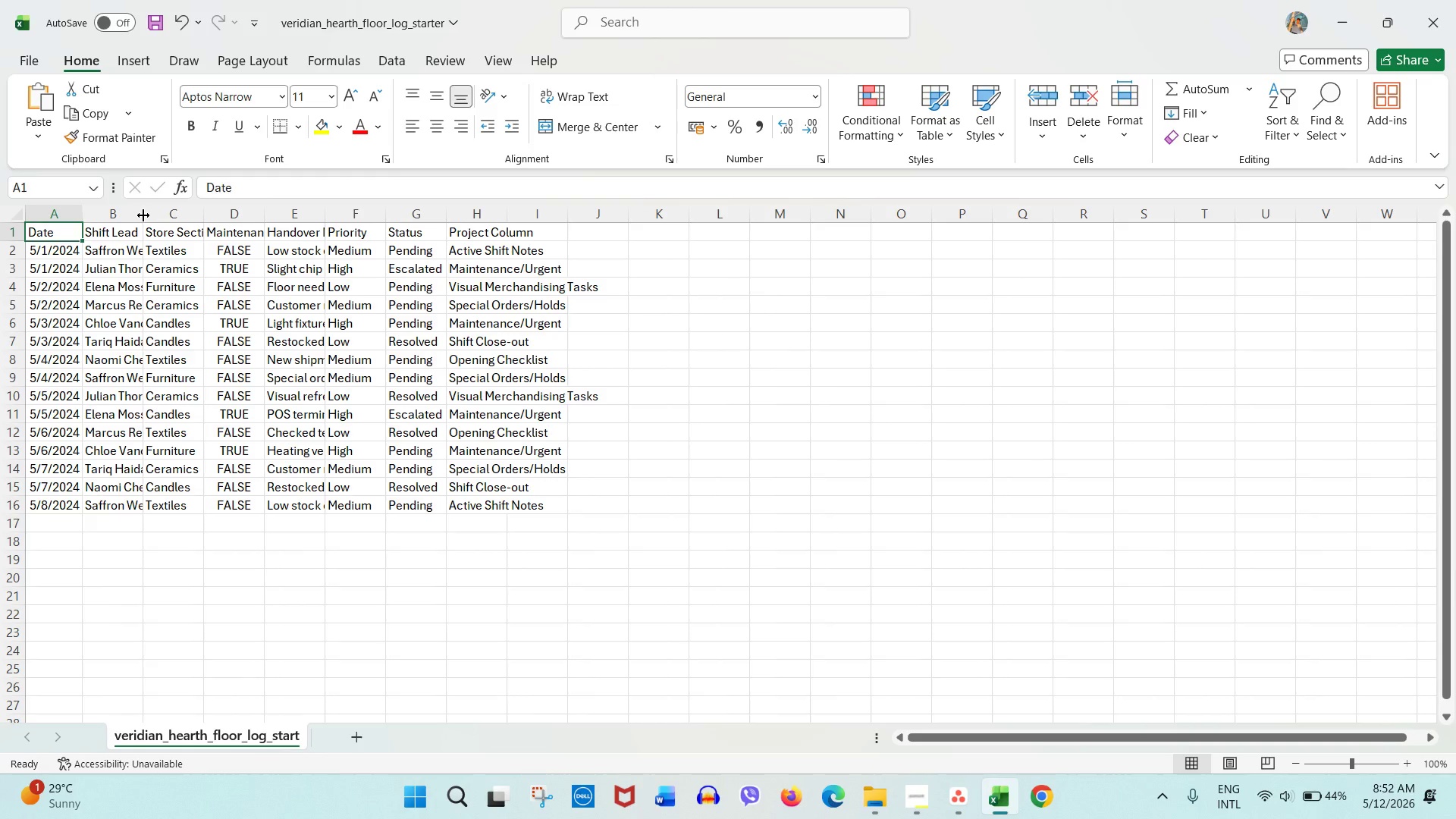 
double_click([143, 215])
 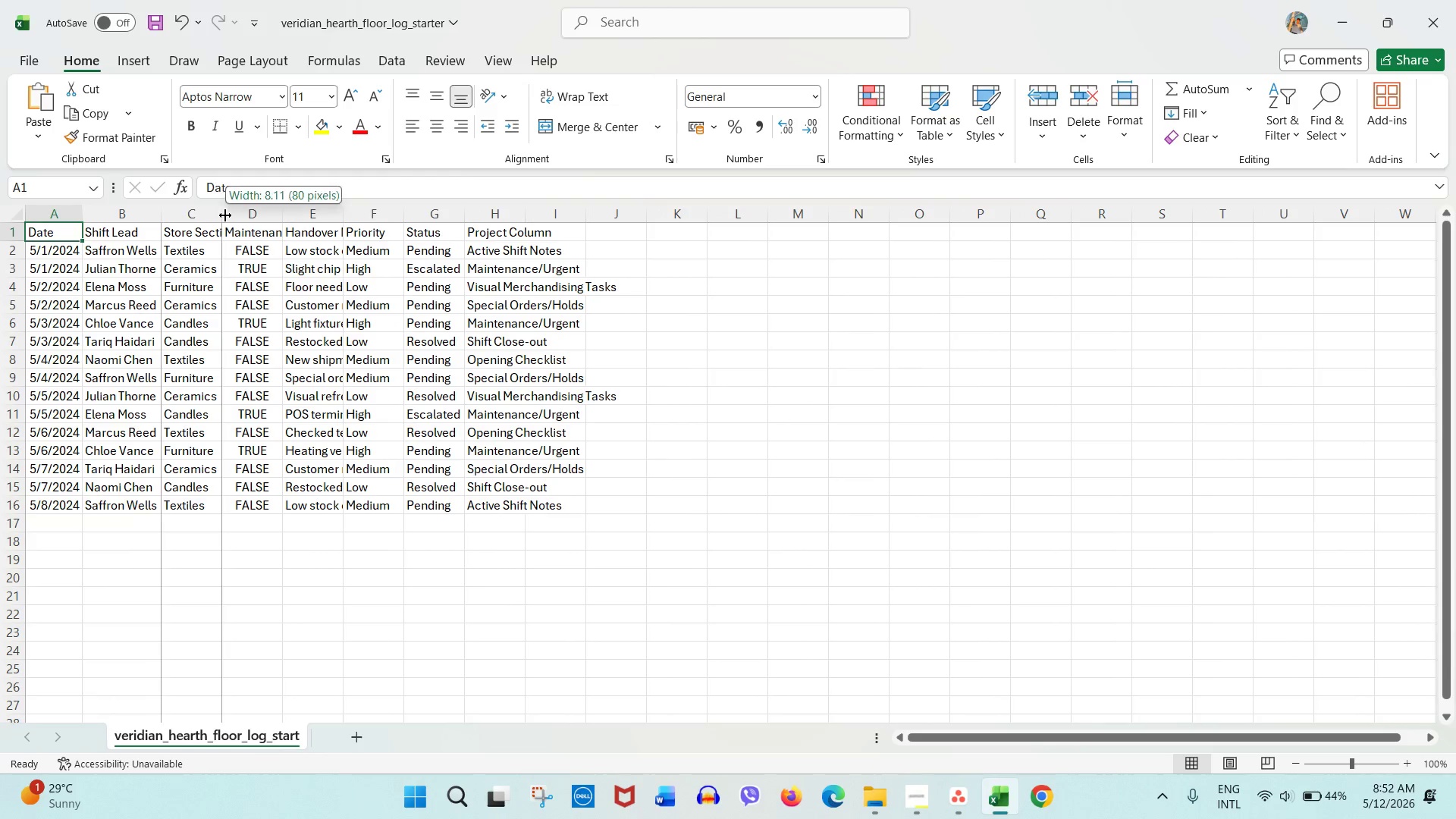 
double_click([225, 215])
 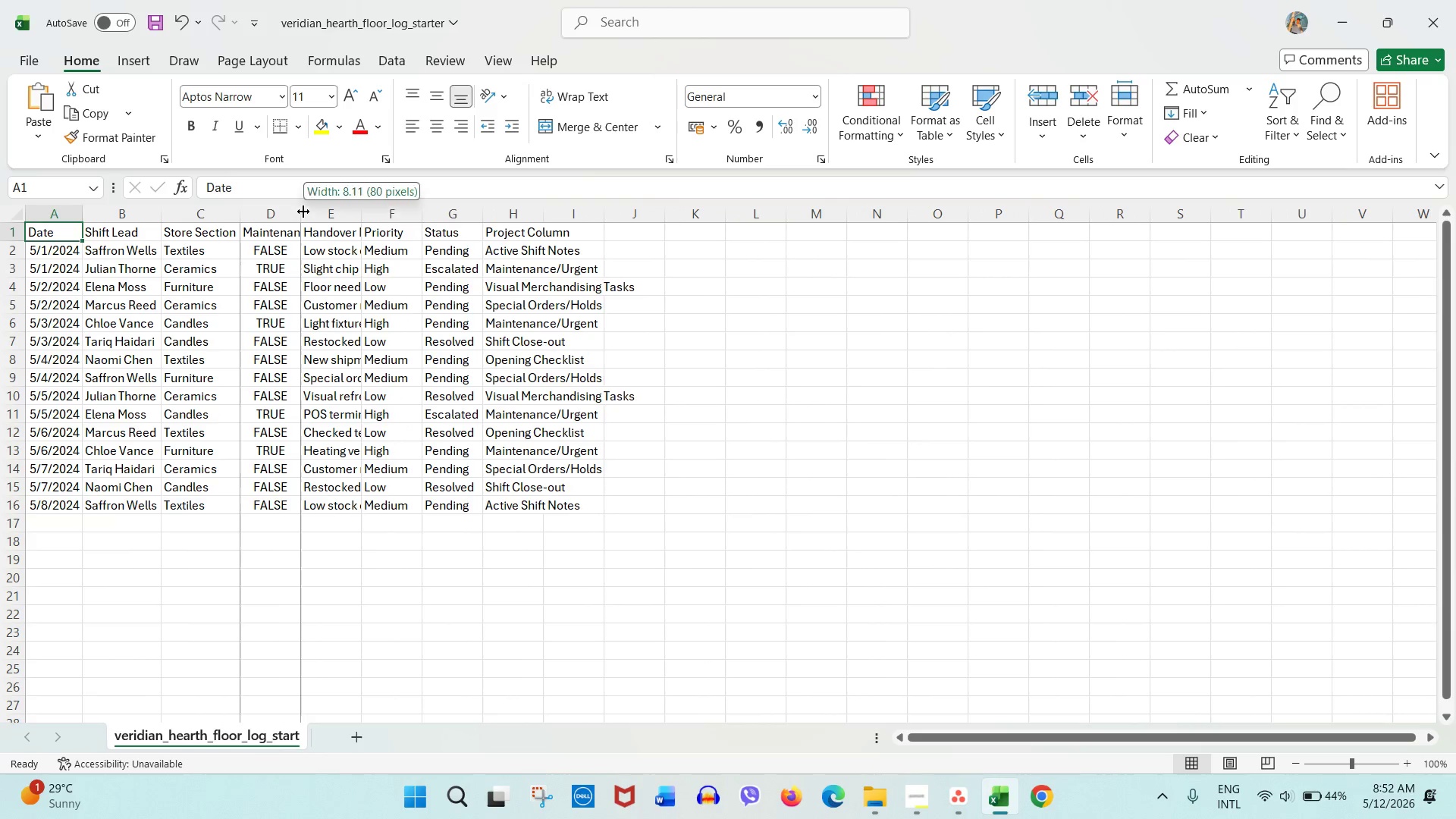 
double_click([303, 212])
 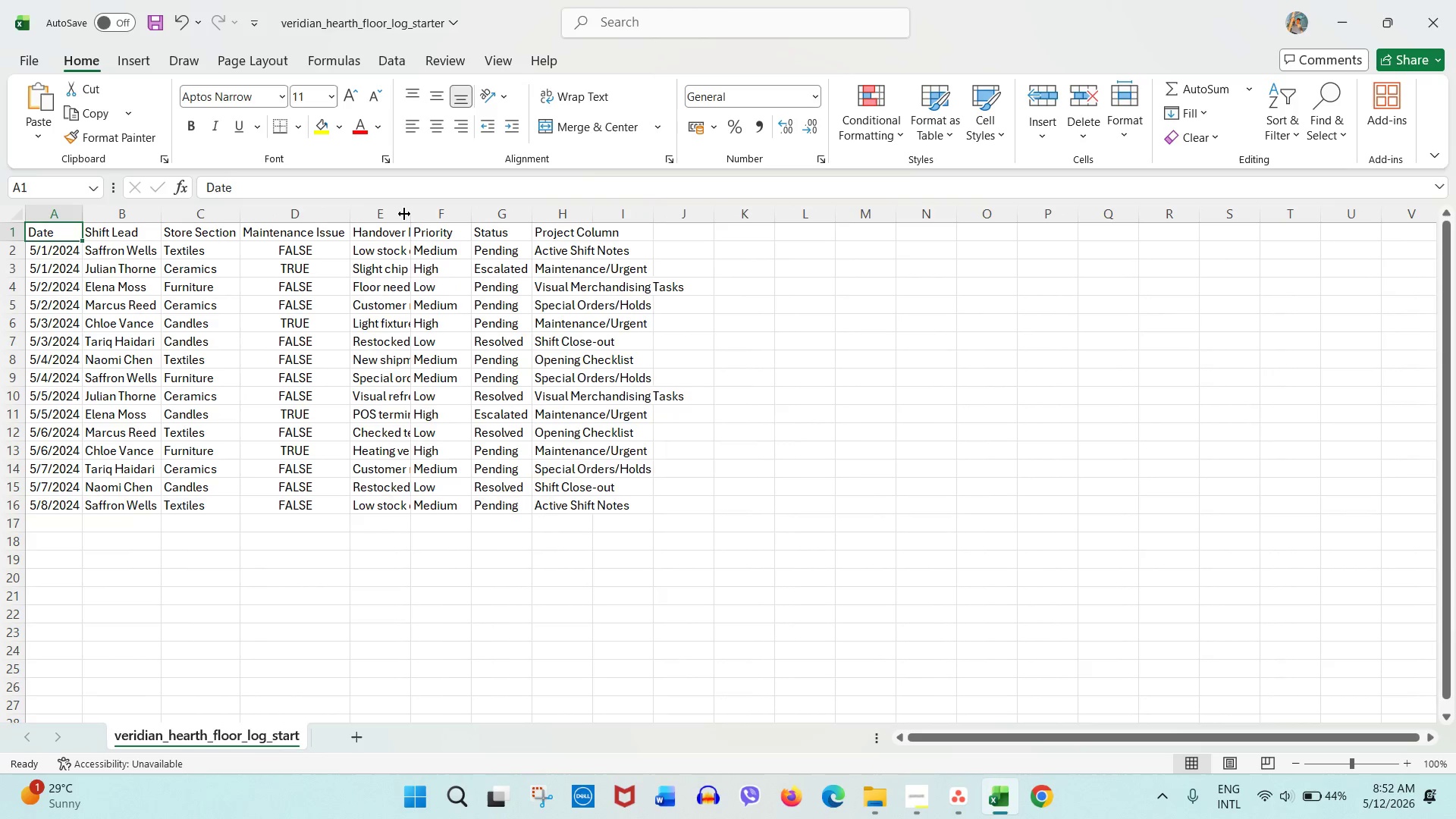 
double_click([404, 214])
 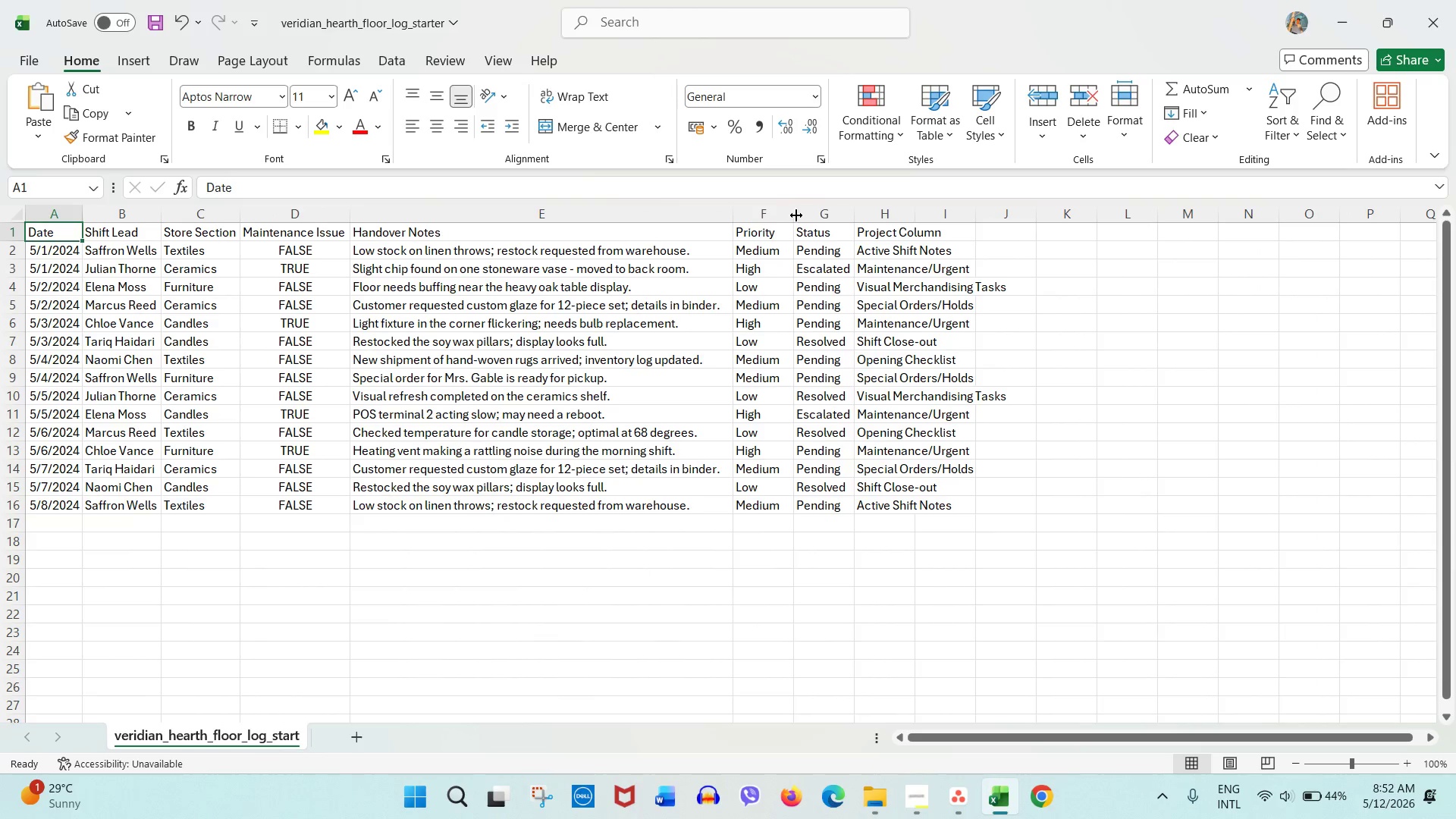 
double_click([796, 215])
 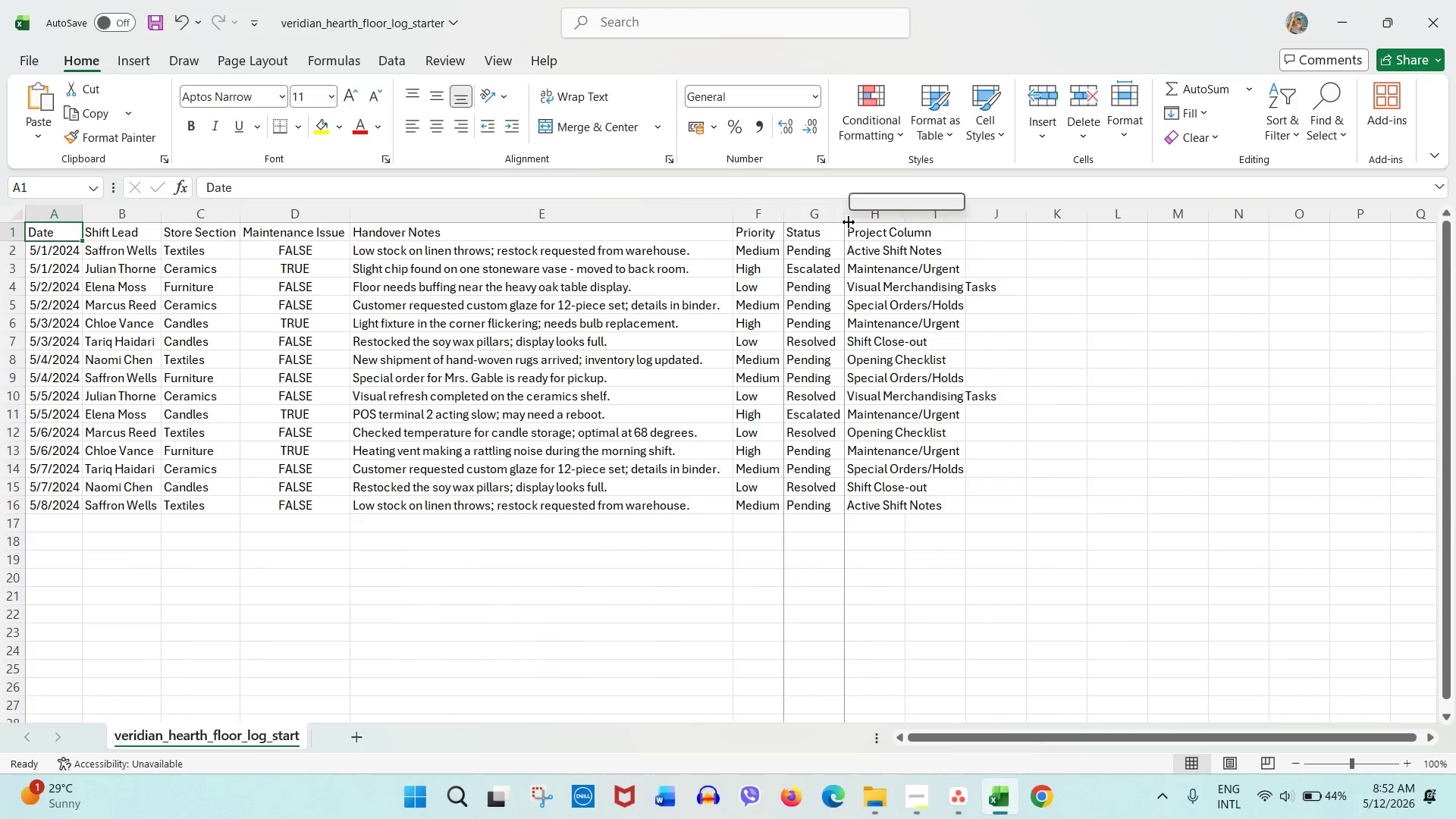 
triple_click([849, 222])
 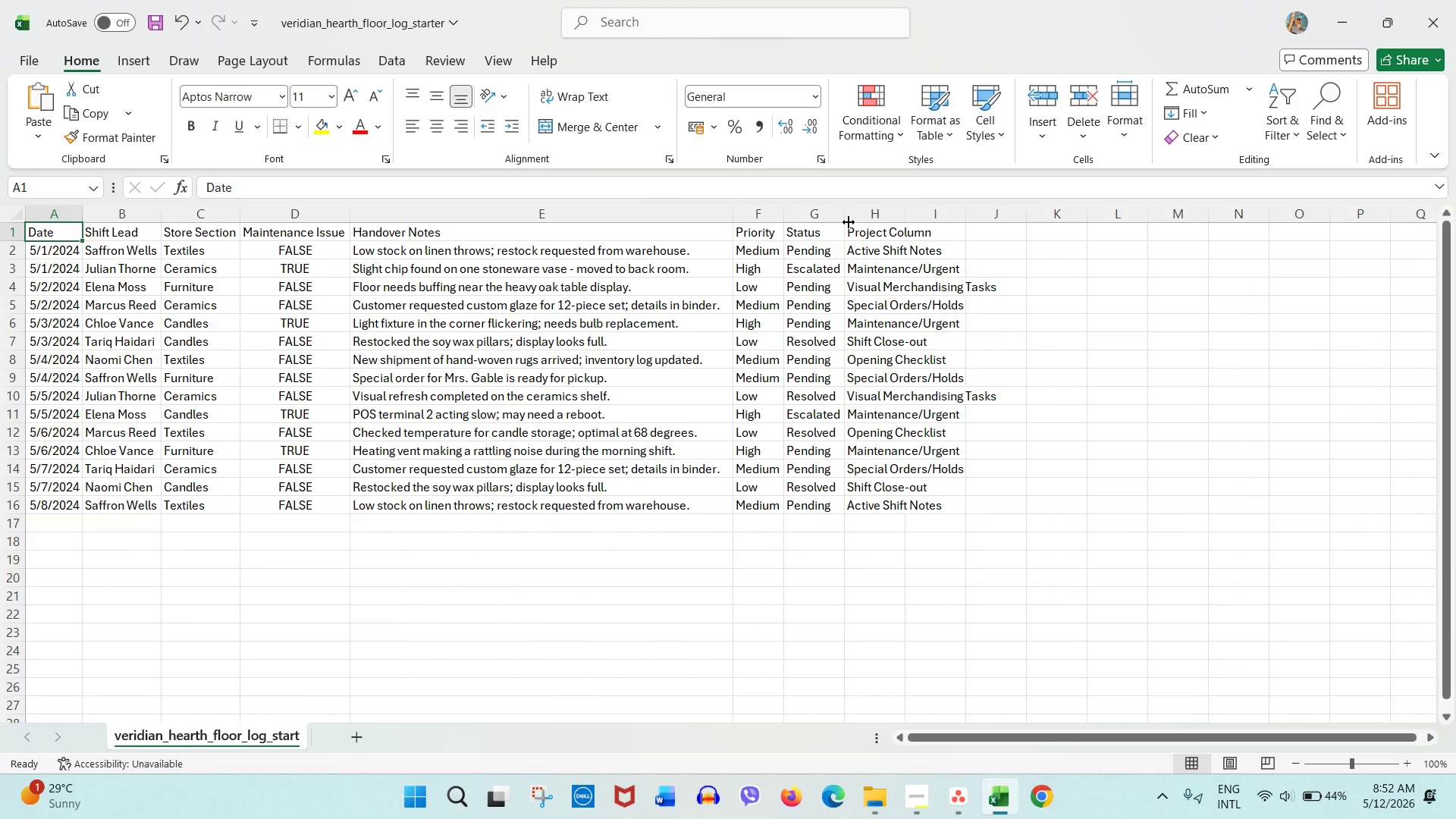 
triple_click([849, 222])
 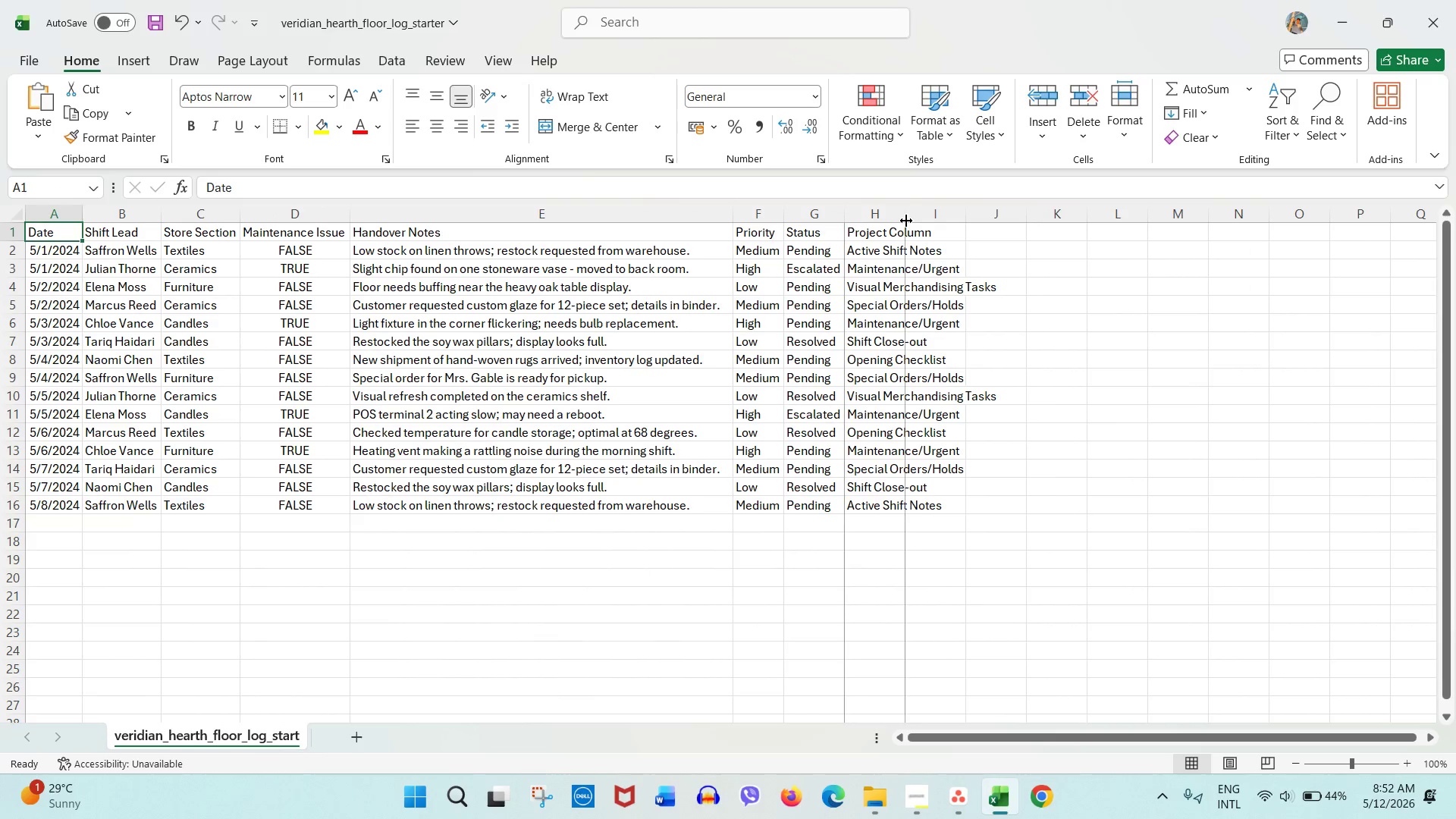 
double_click([906, 221])
 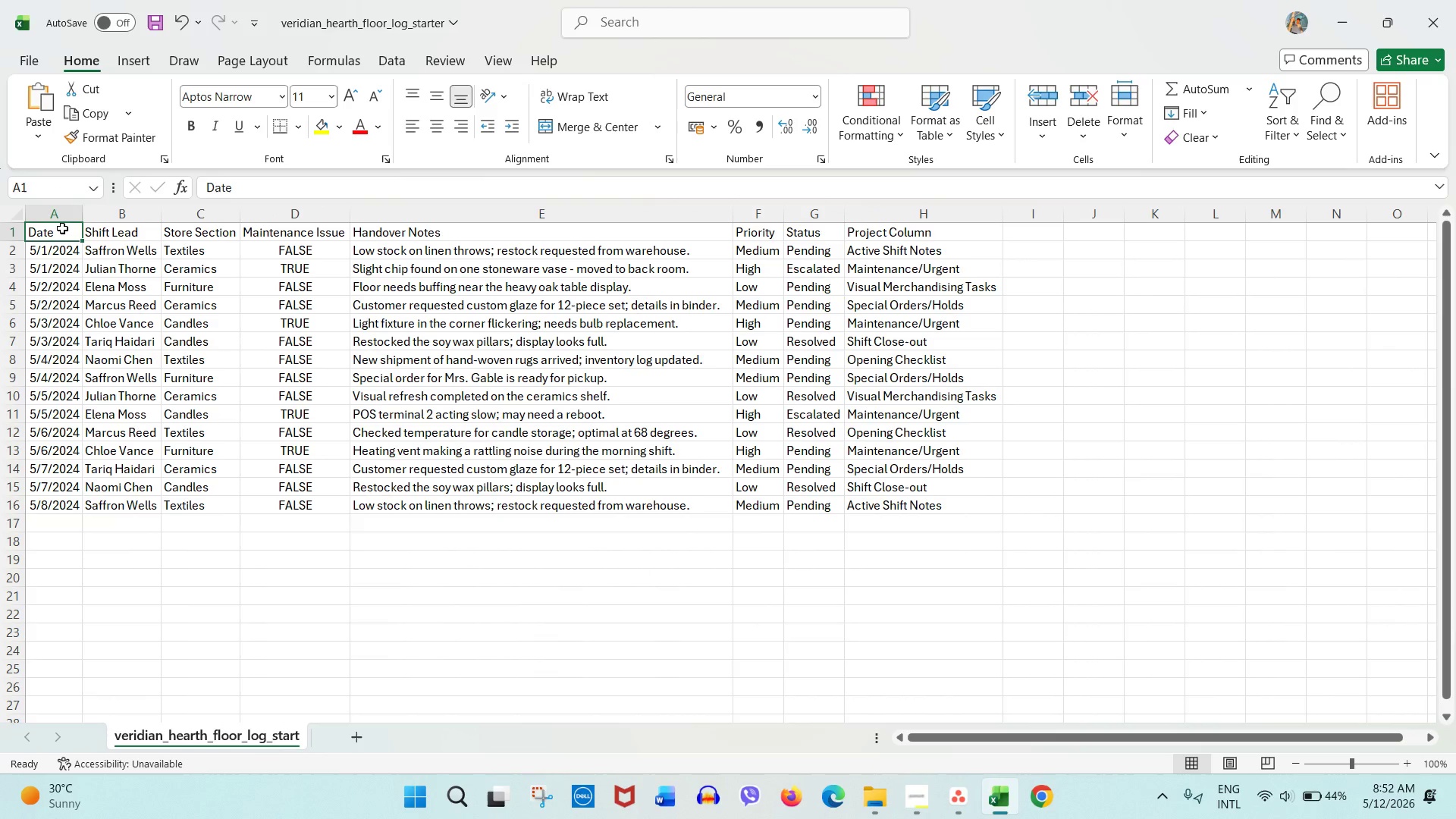 
double_click([64, 250])
 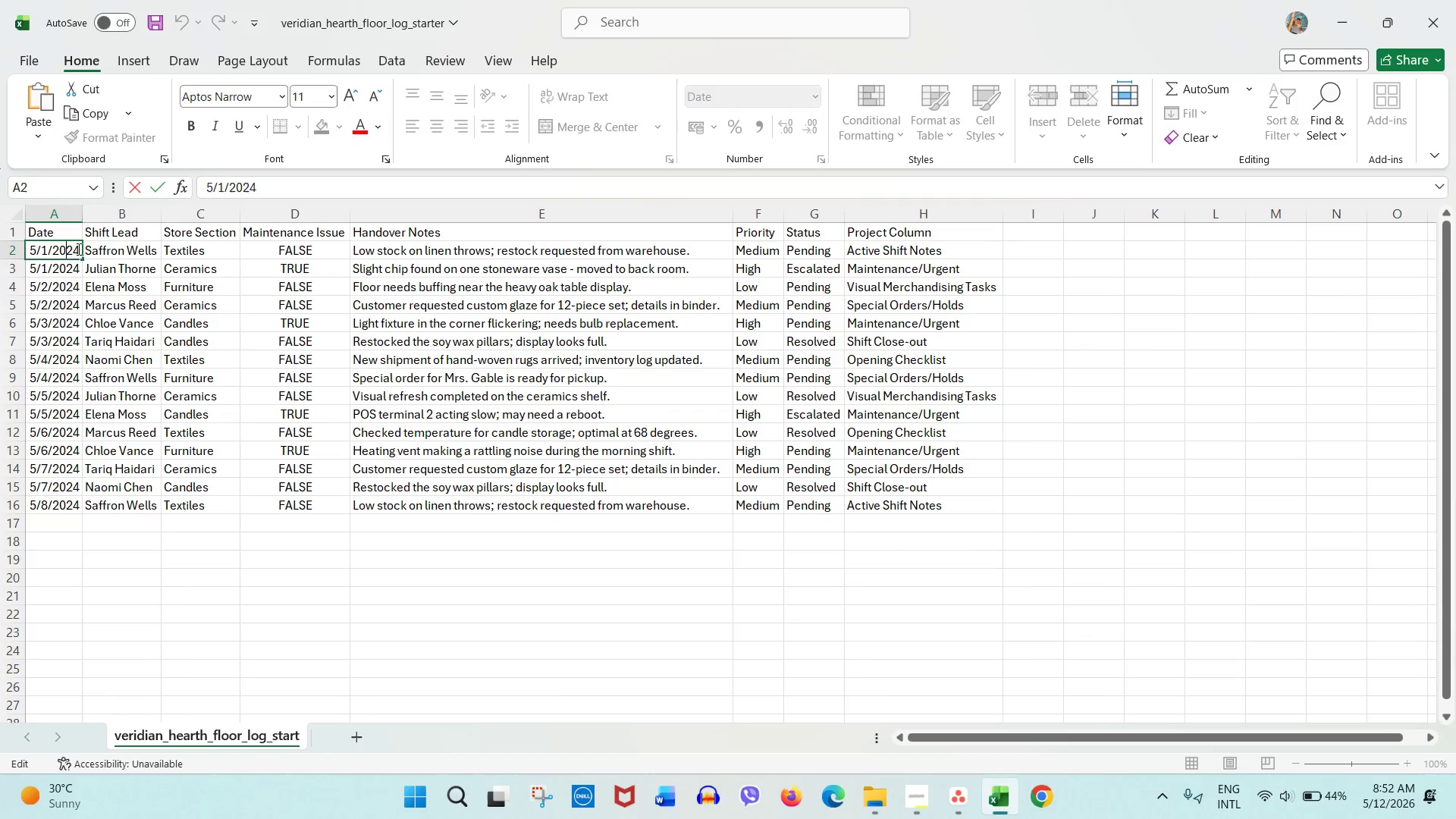 
mouse_move([93, 267])
 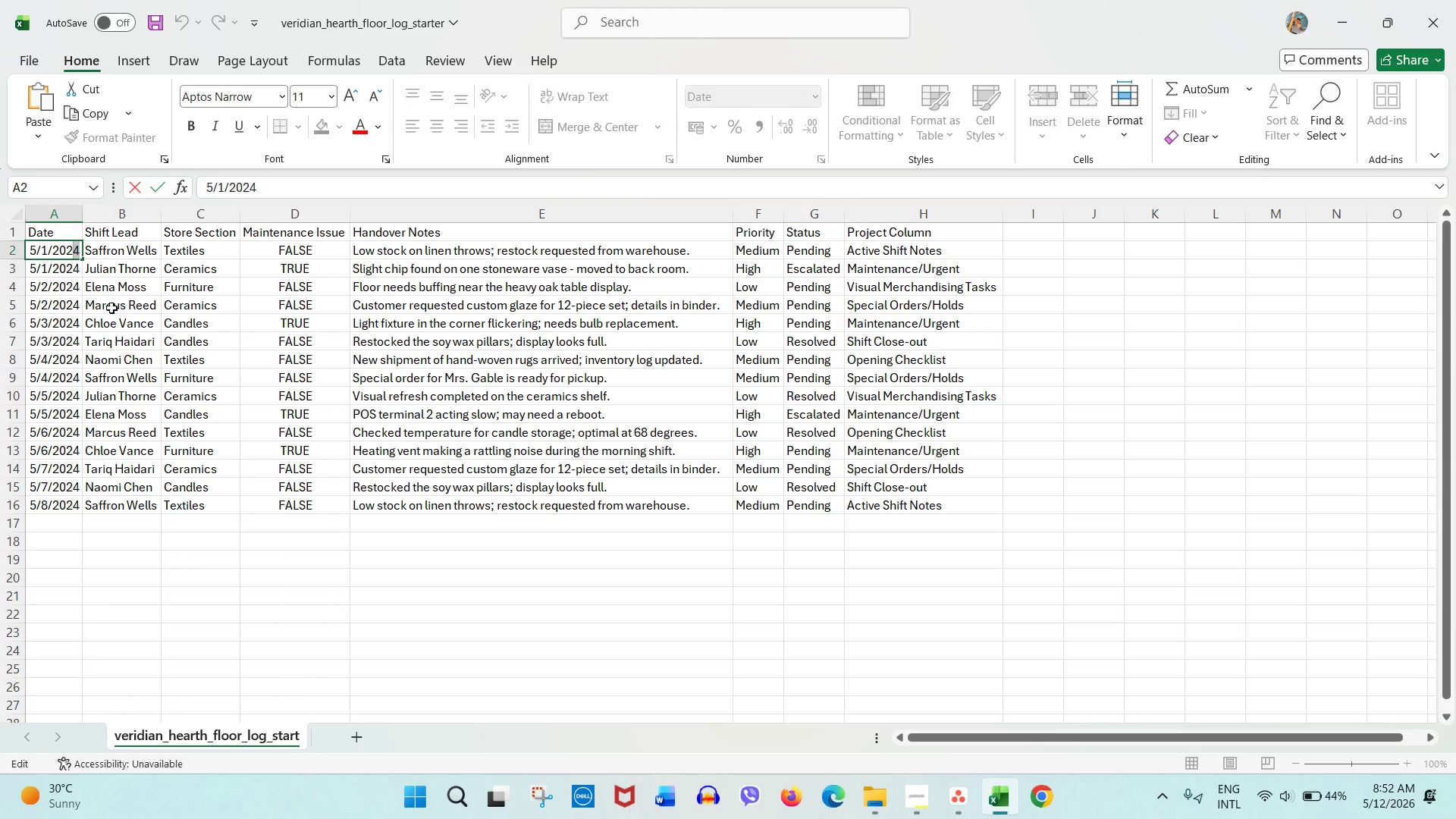 
key(Backspace)
 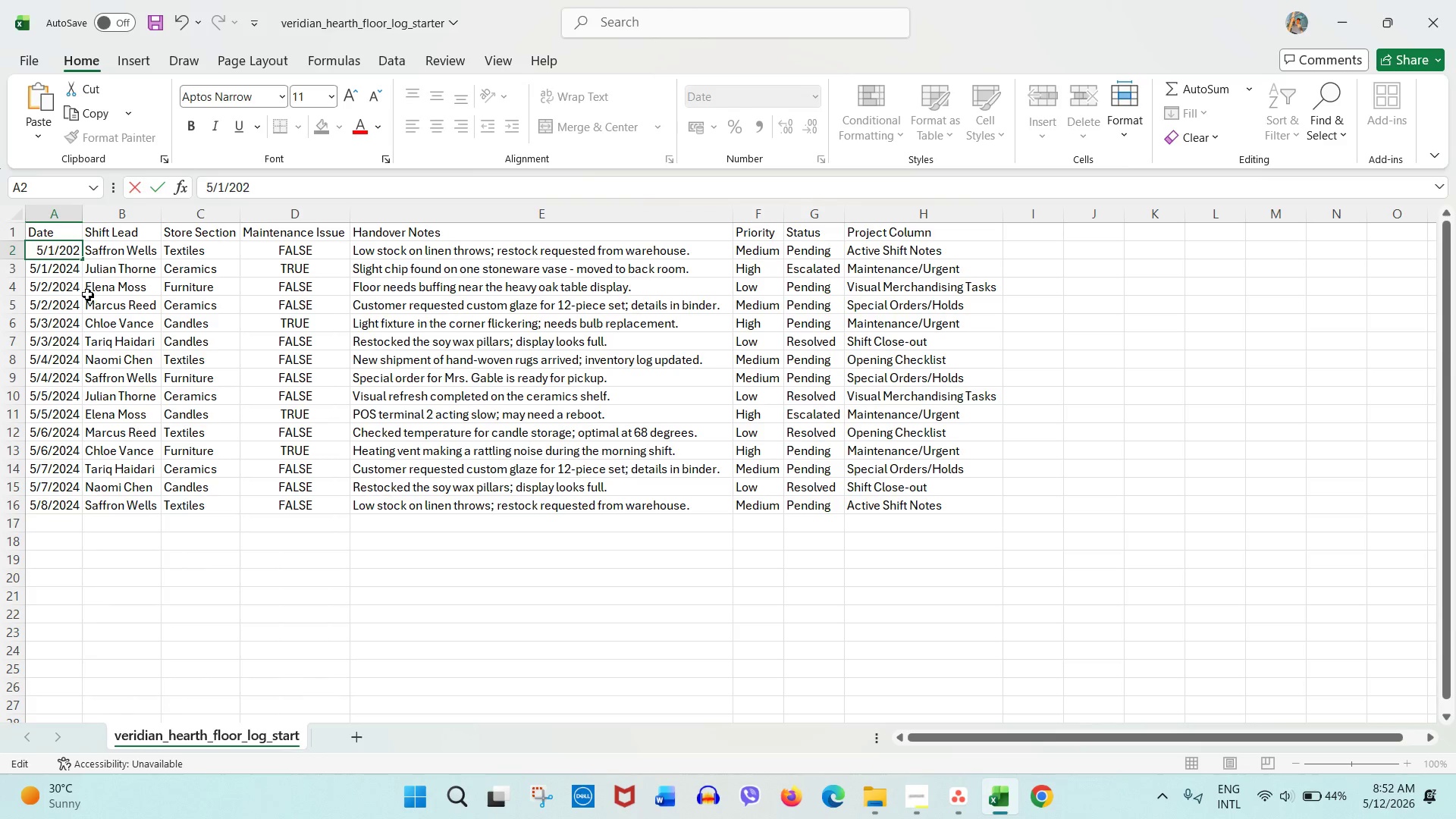 
key(ArrowRight)
 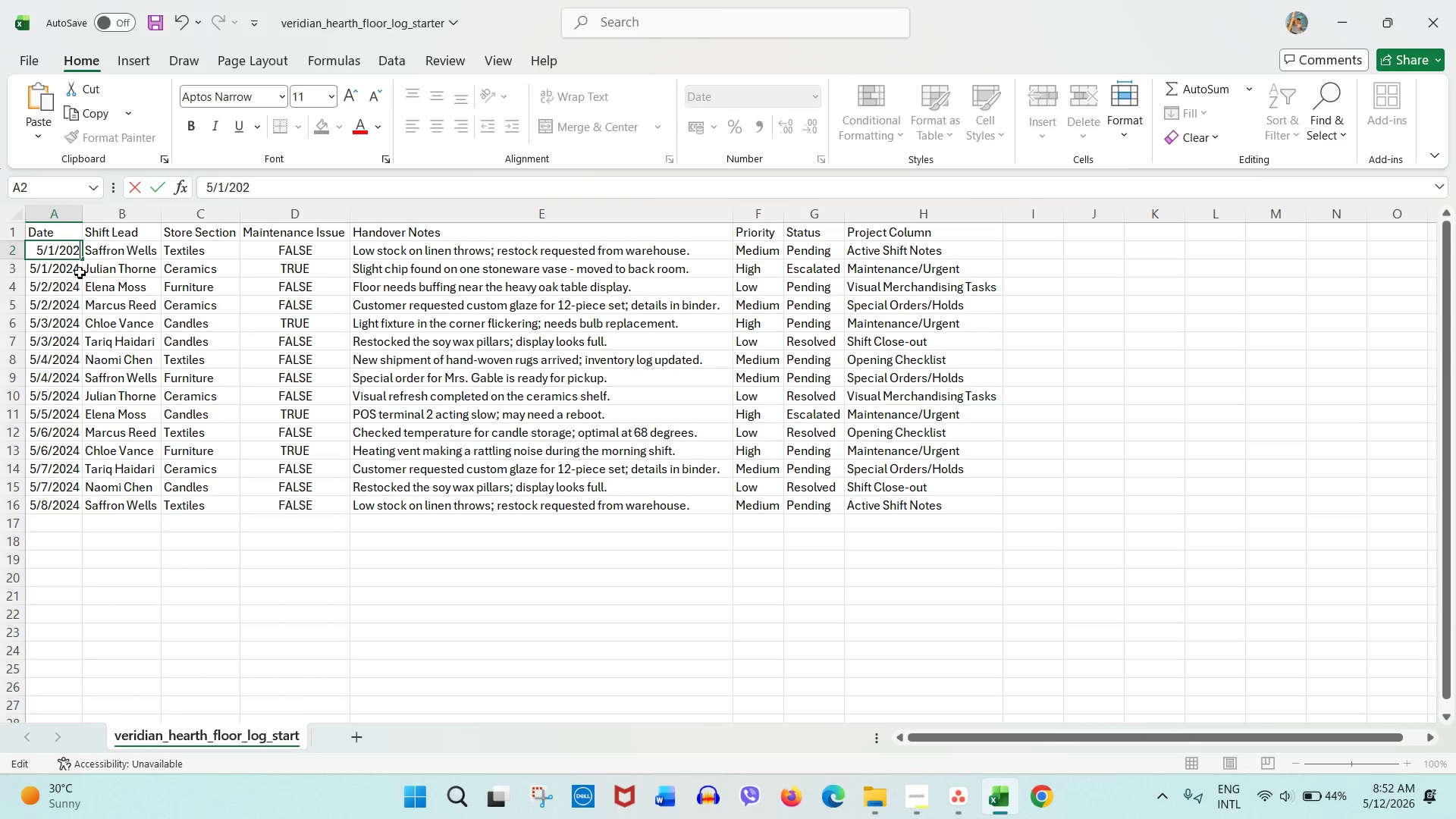 
key(ArrowRight)
 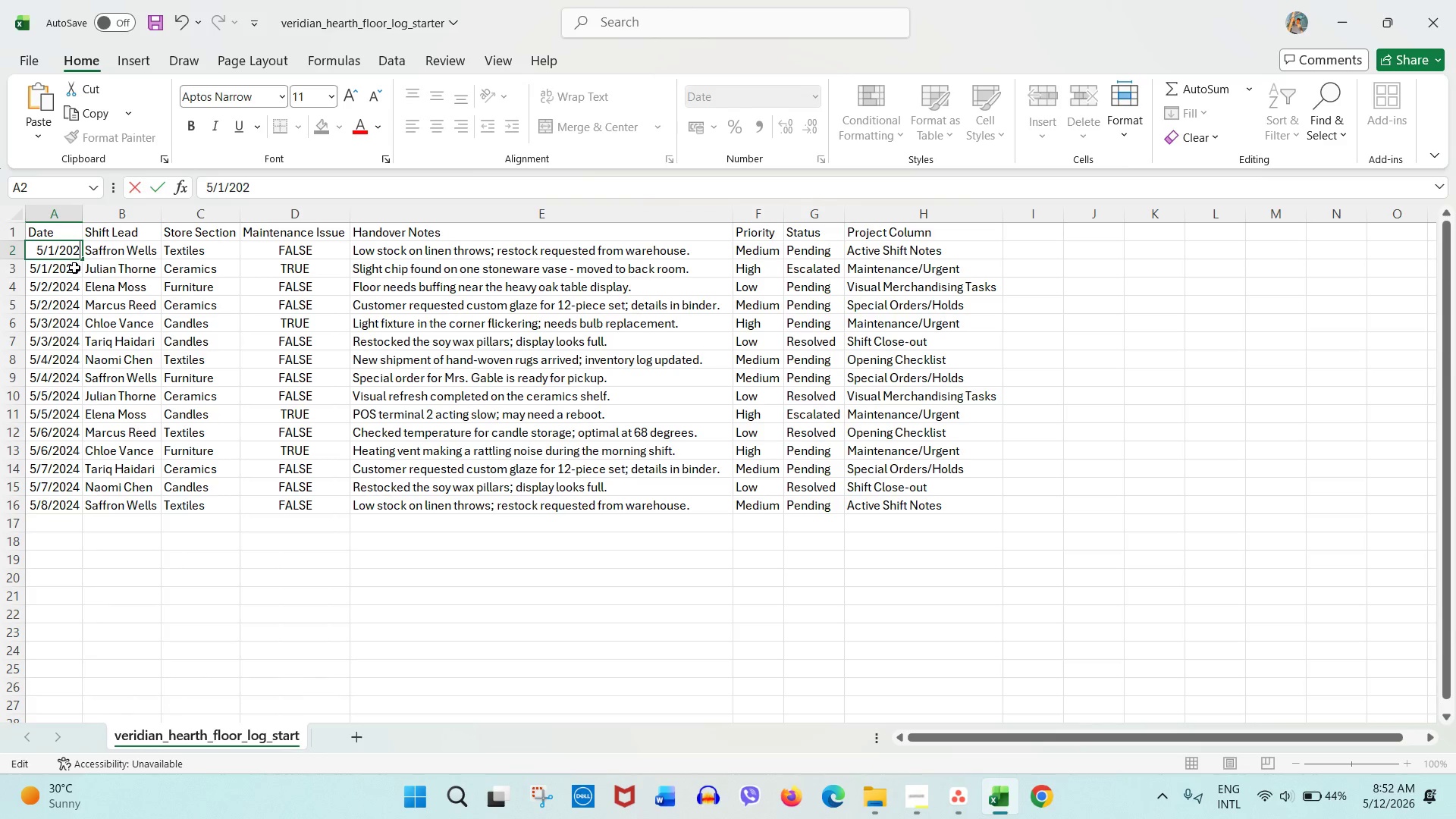 
key(NumLock)
 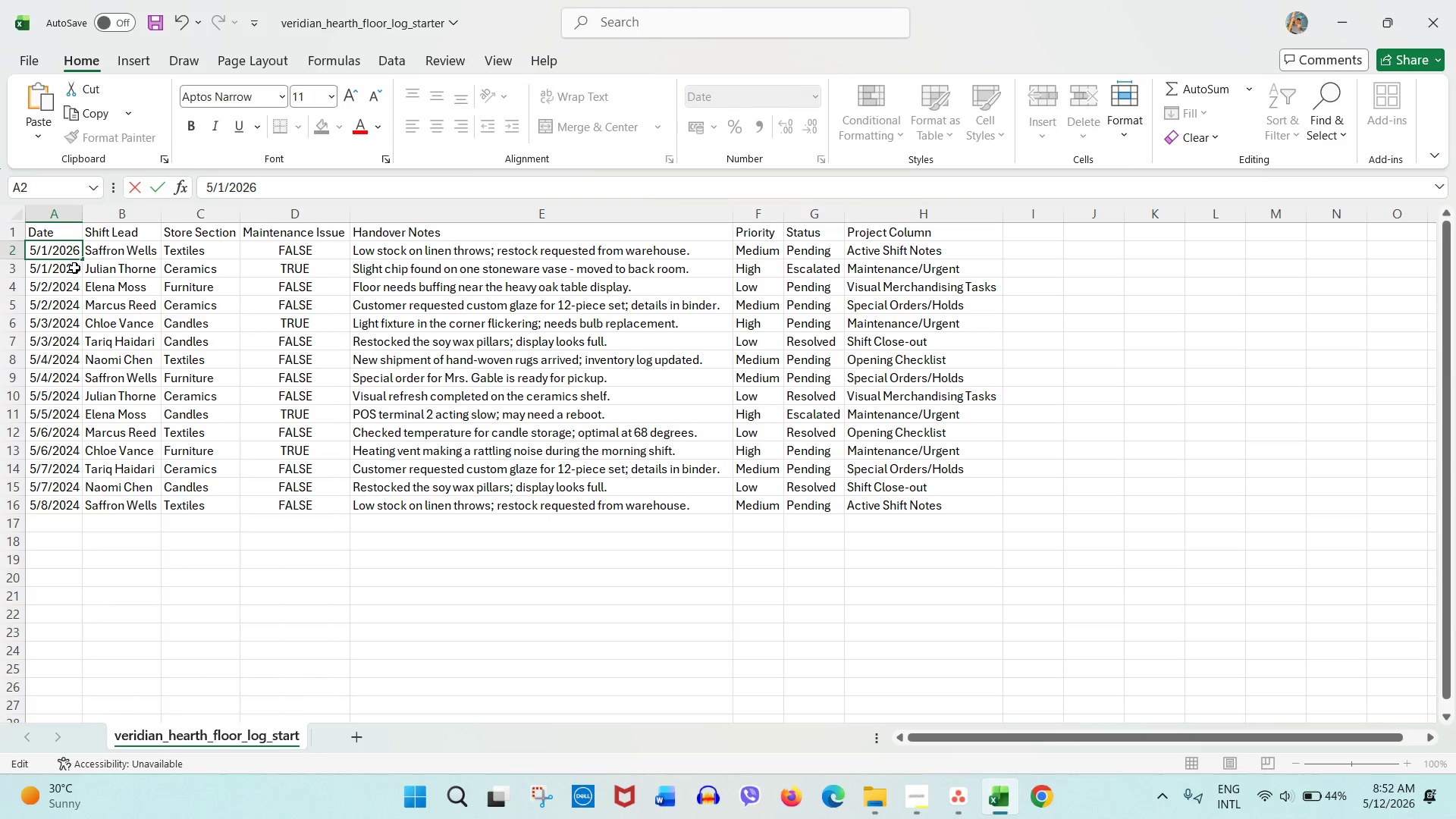 
key(Numpad6)
 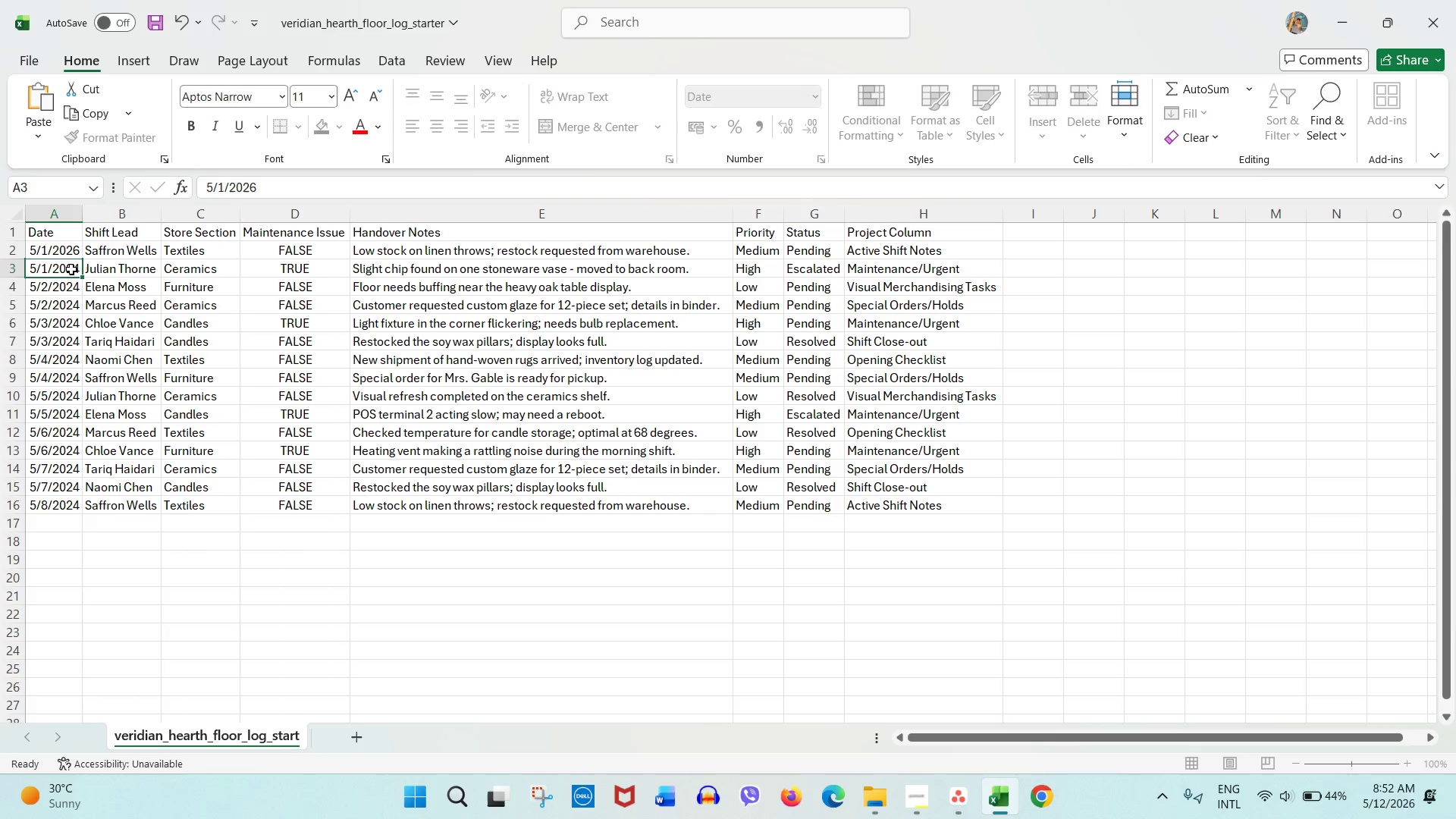 
double_click([71, 269])
 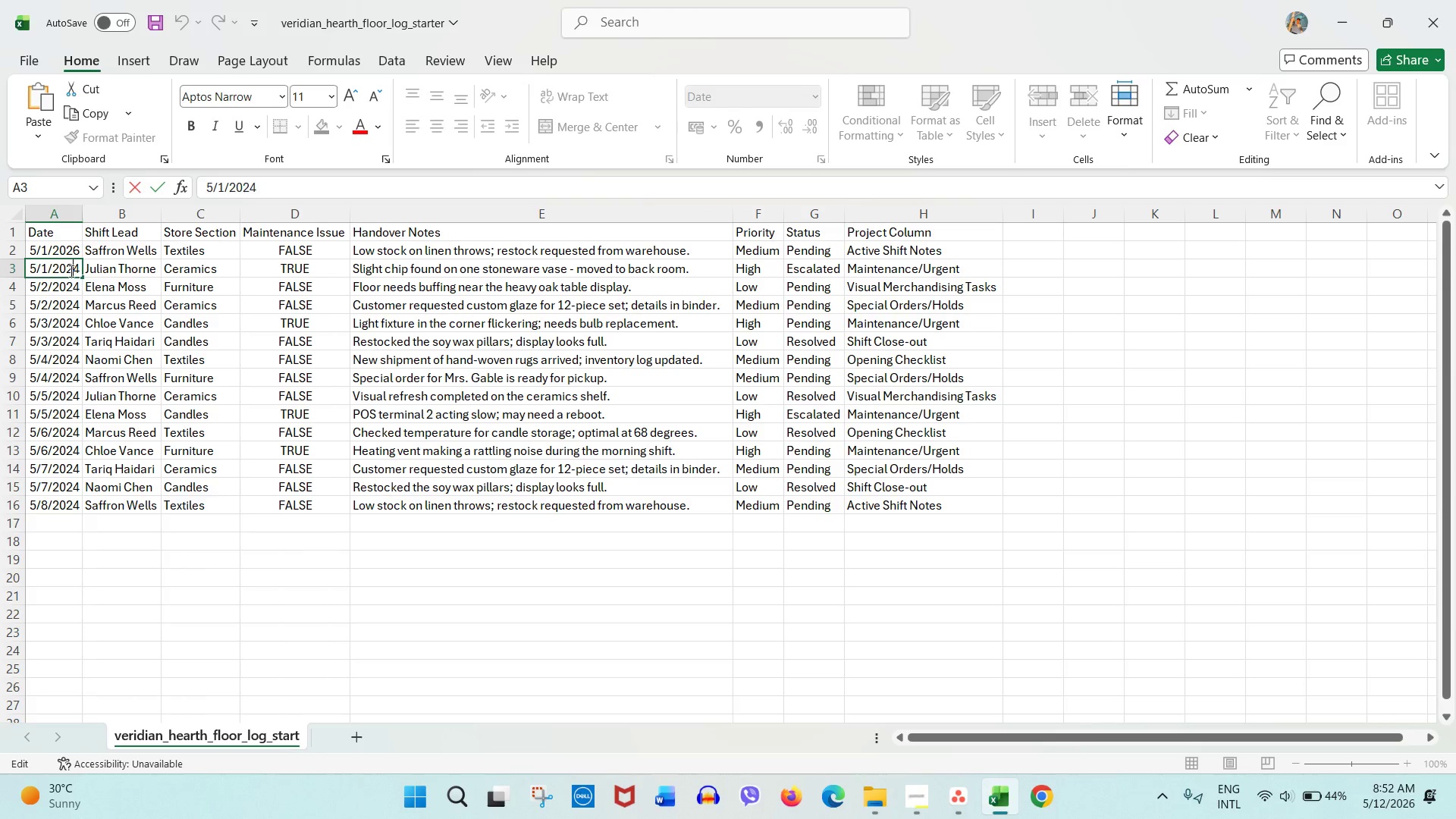 
left_click_drag(start_coordinate=[70, 271], to_coordinate=[79, 272])
 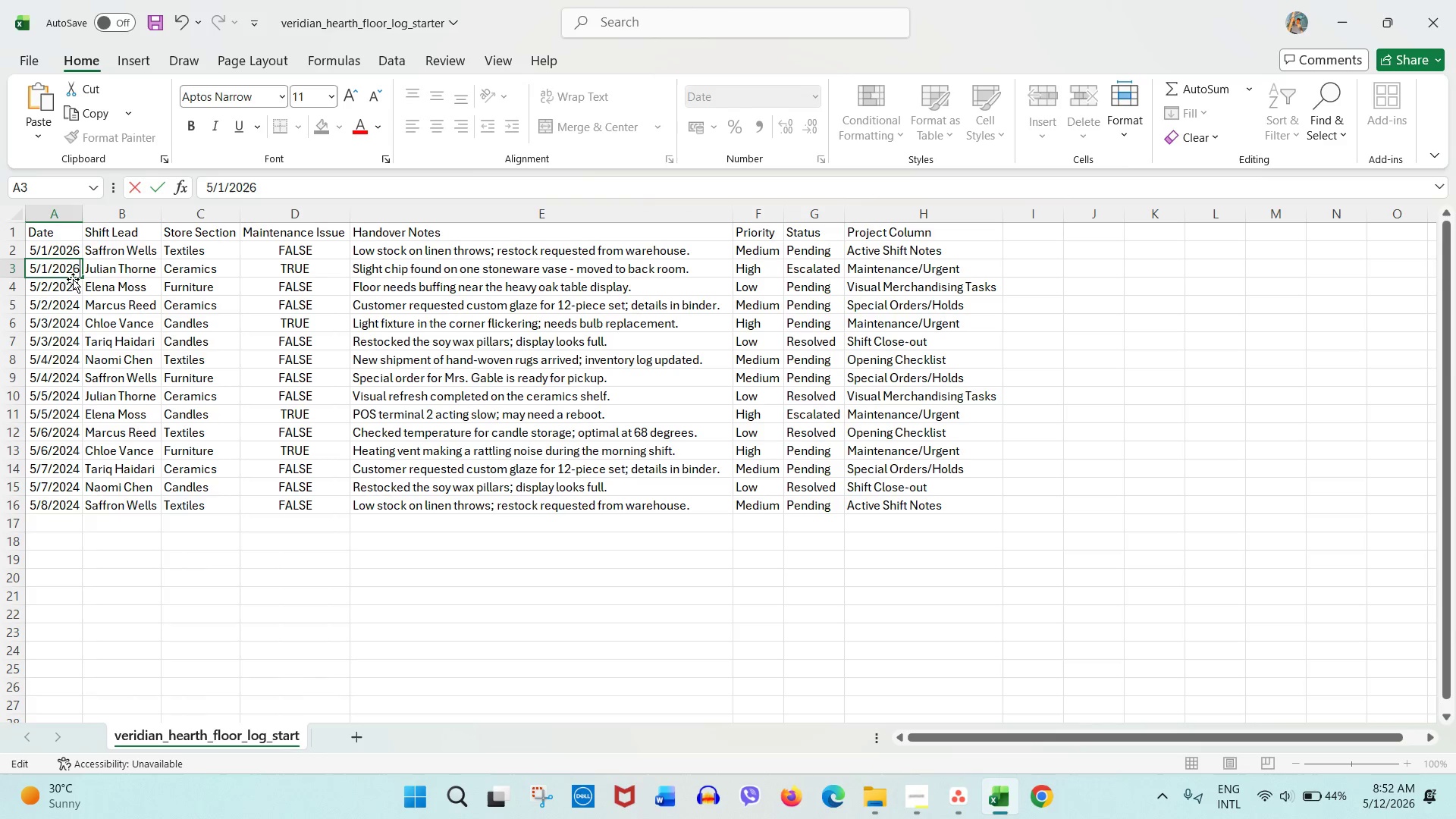 
key(Numpad6)
 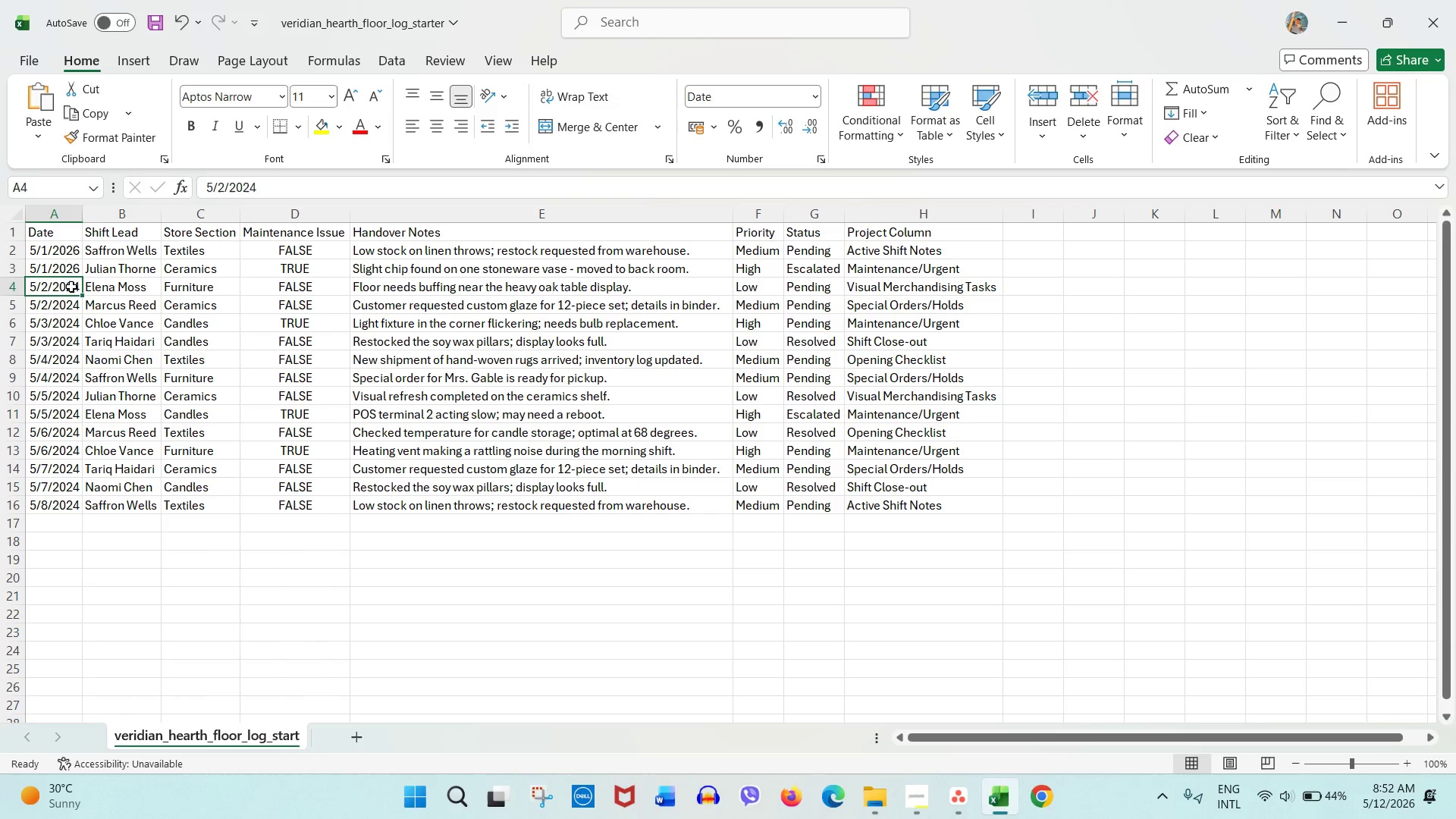 
double_click([71, 287])
 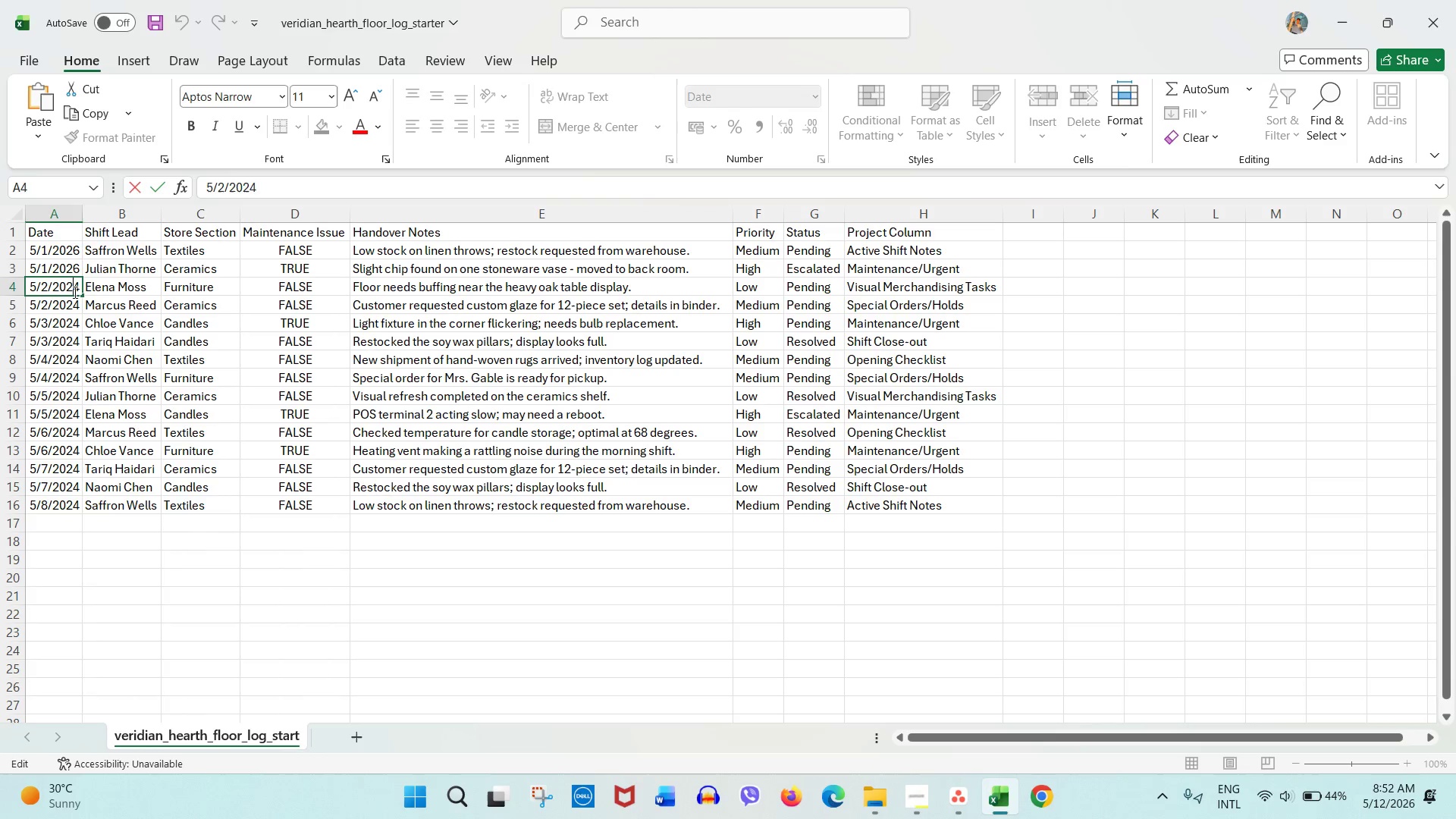 
left_click_drag(start_coordinate=[74, 292], to_coordinate=[87, 293])
 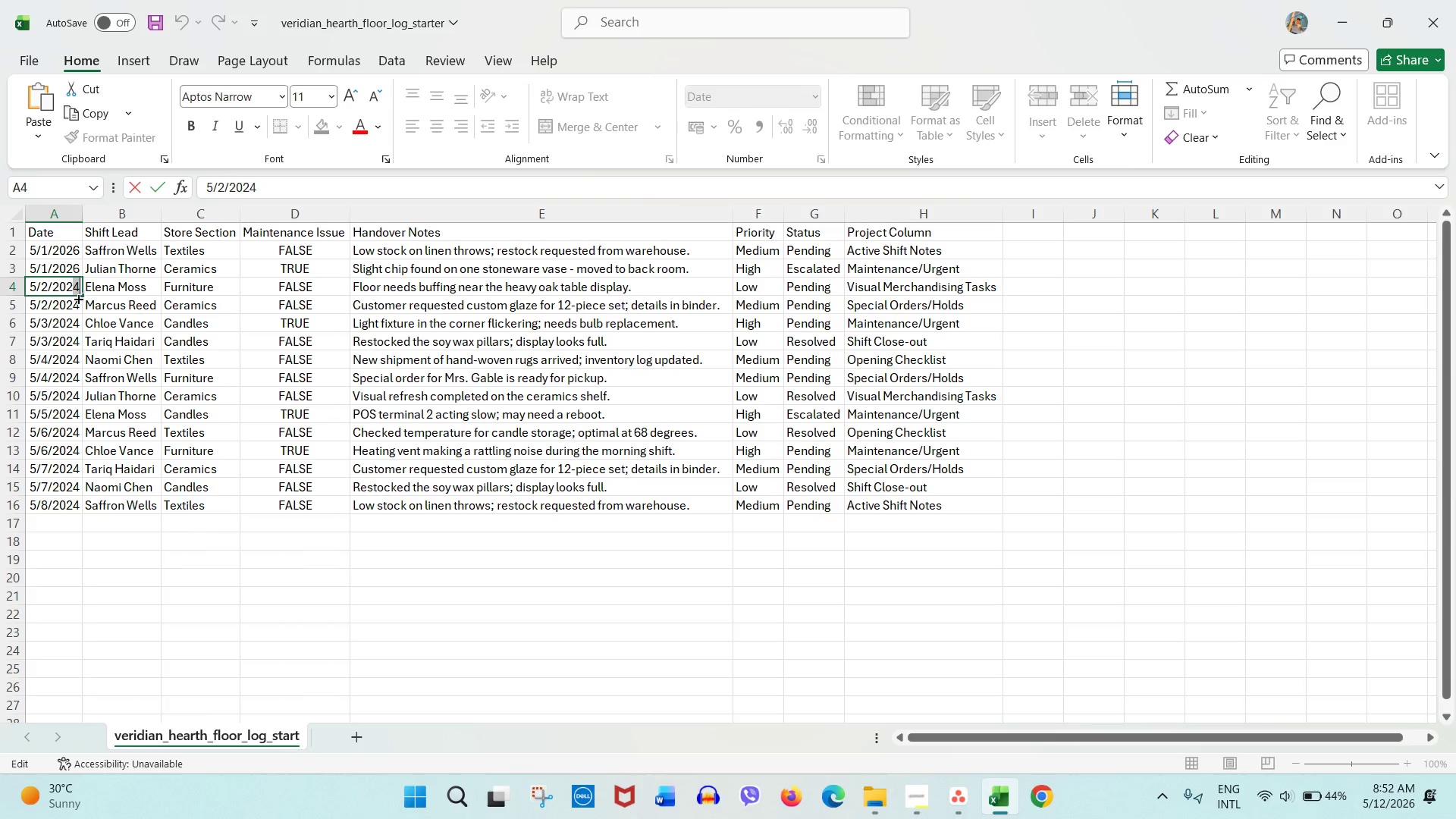 
key(Numpad6)
 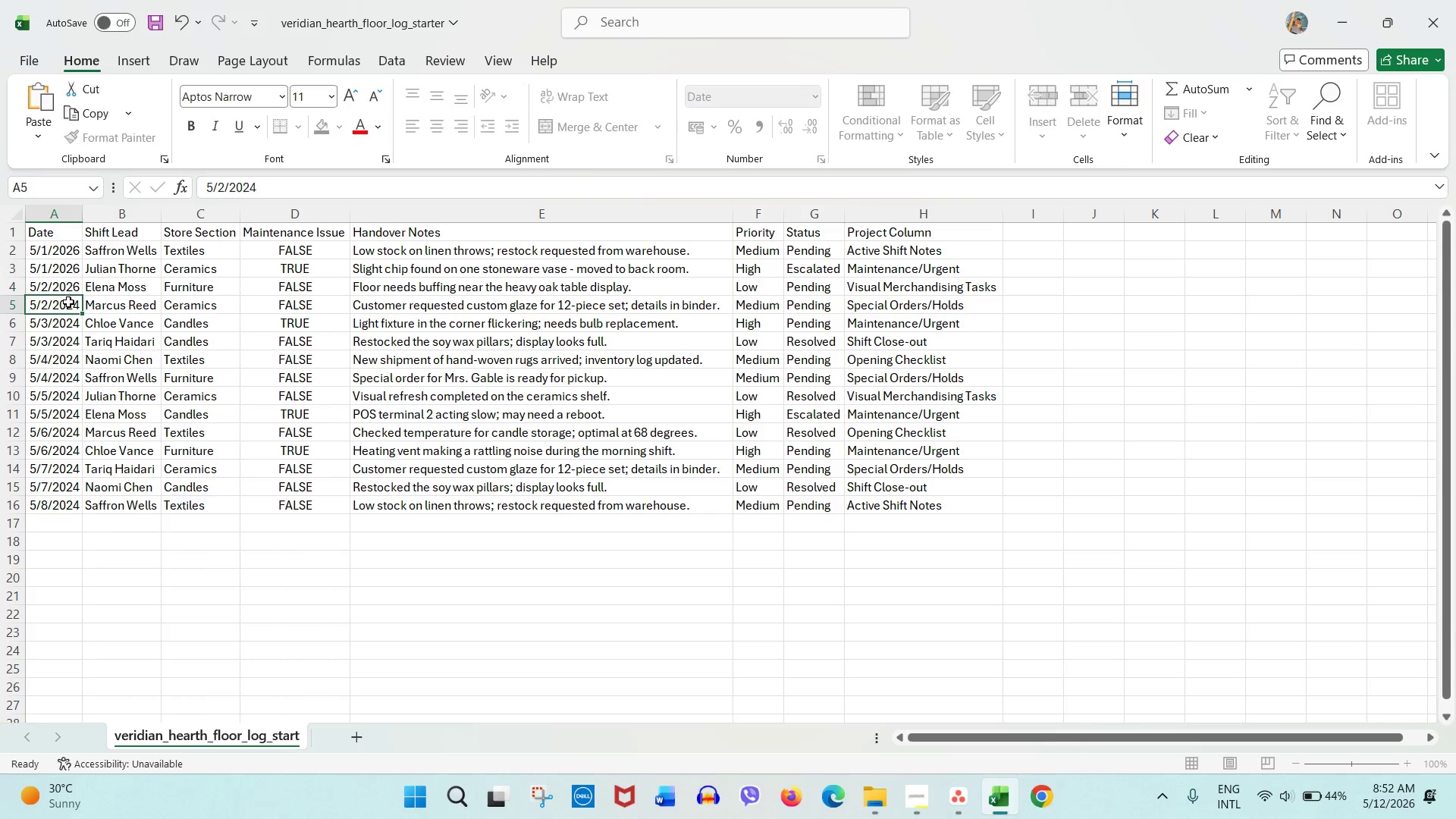 
double_click([68, 302])
 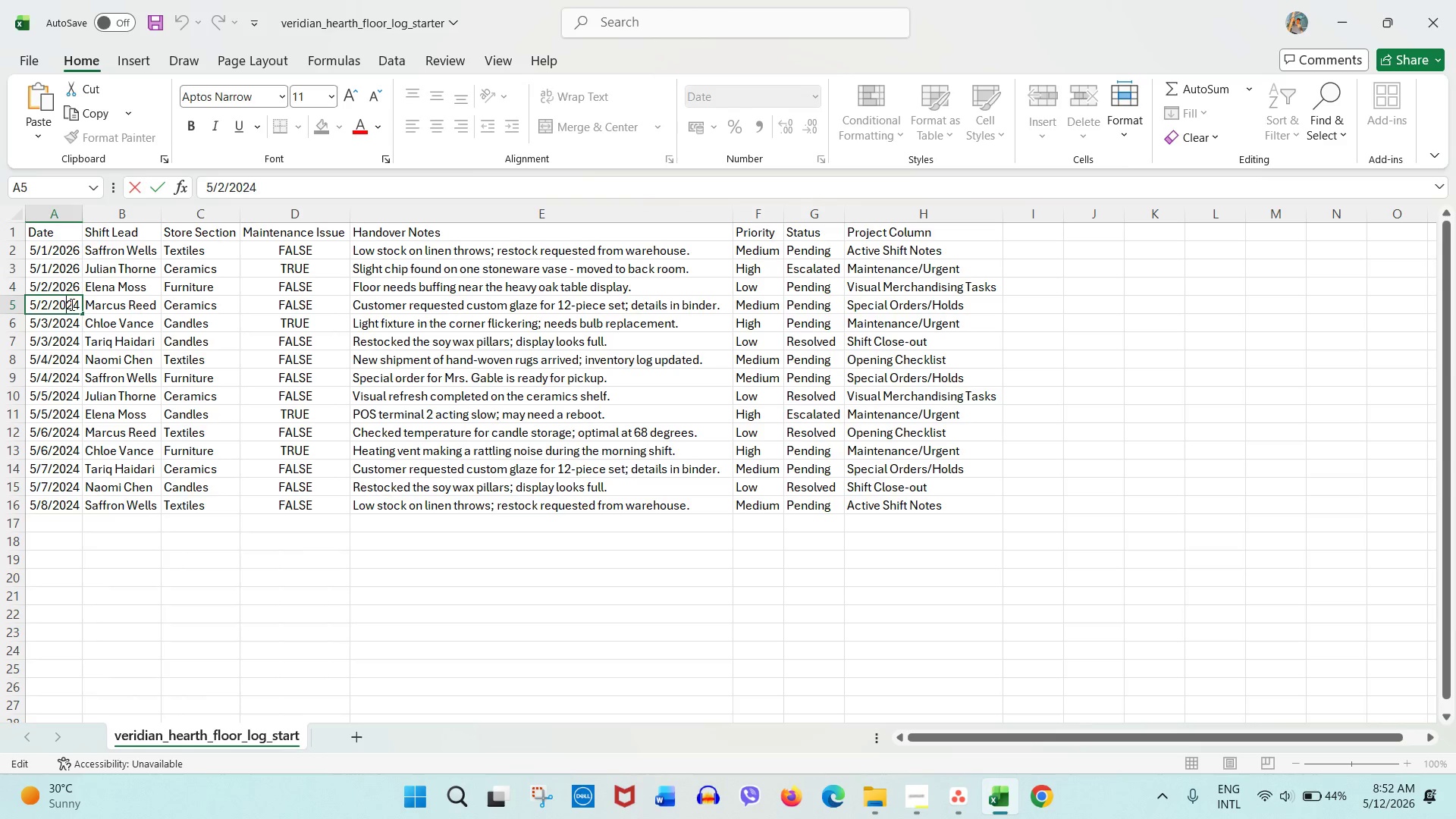 
left_click_drag(start_coordinate=[71, 304], to_coordinate=[81, 305])
 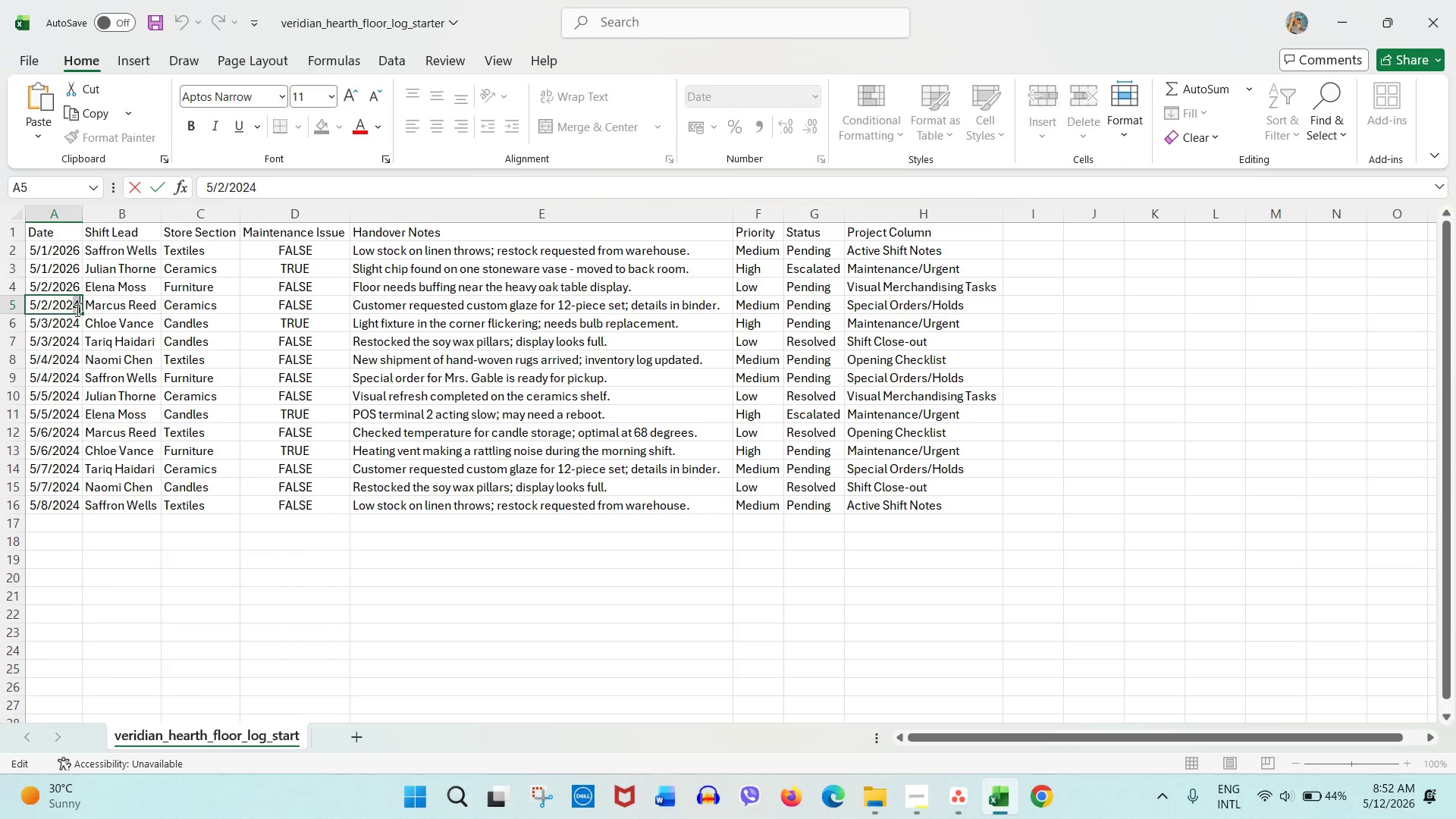 
key(Numpad6)
 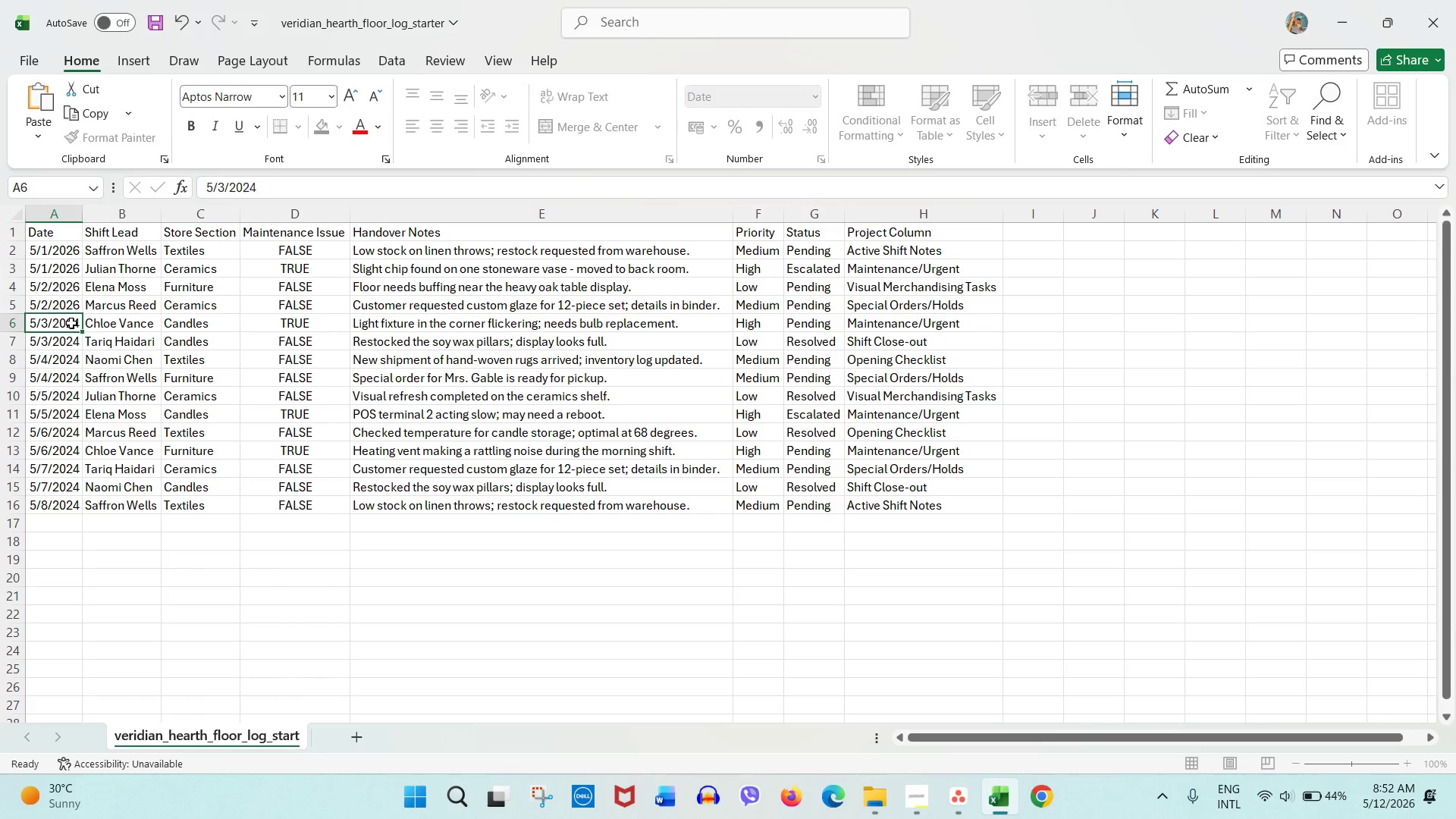 
double_click([71, 323])
 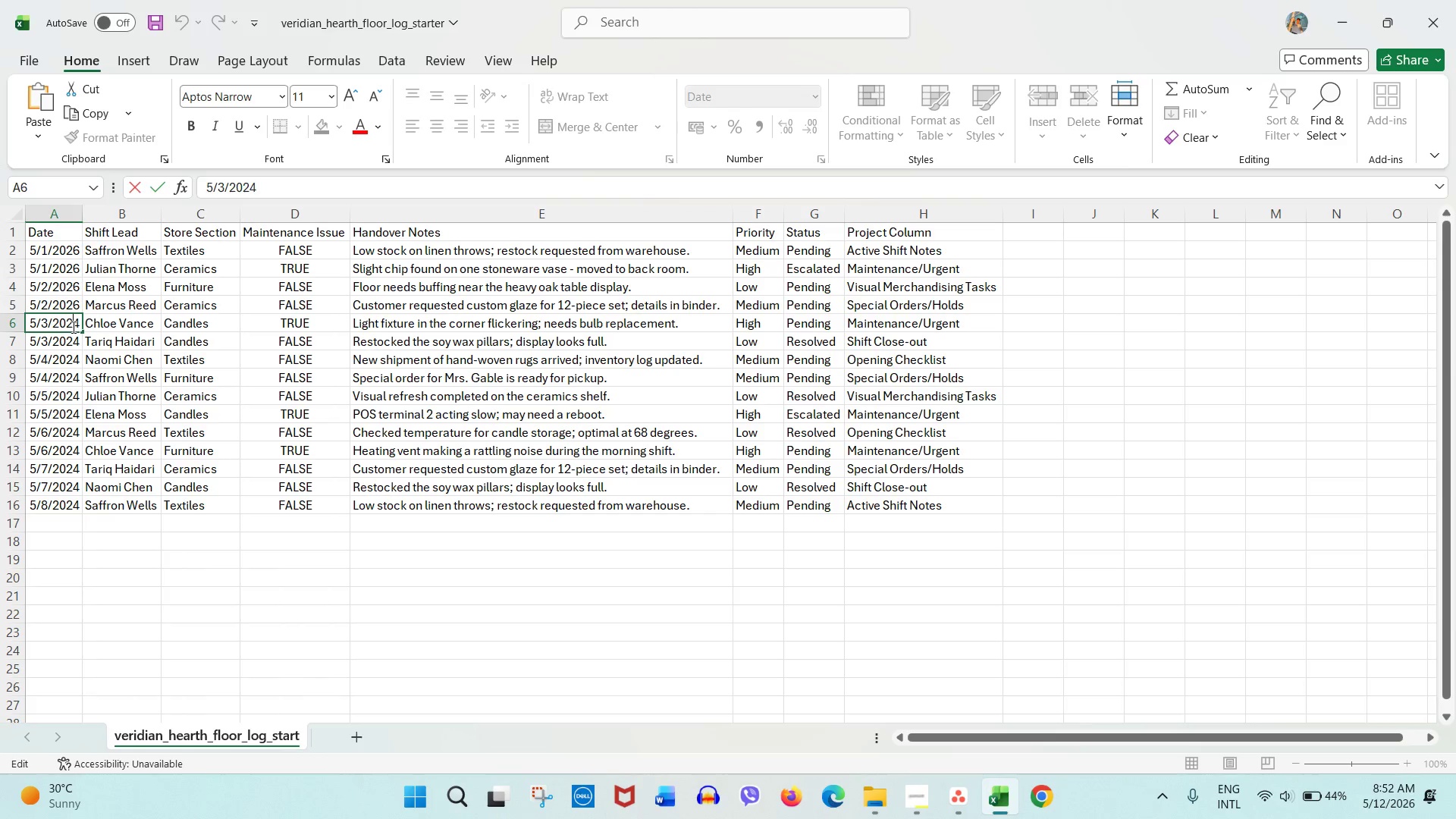 
left_click_drag(start_coordinate=[72, 327], to_coordinate=[88, 328])
 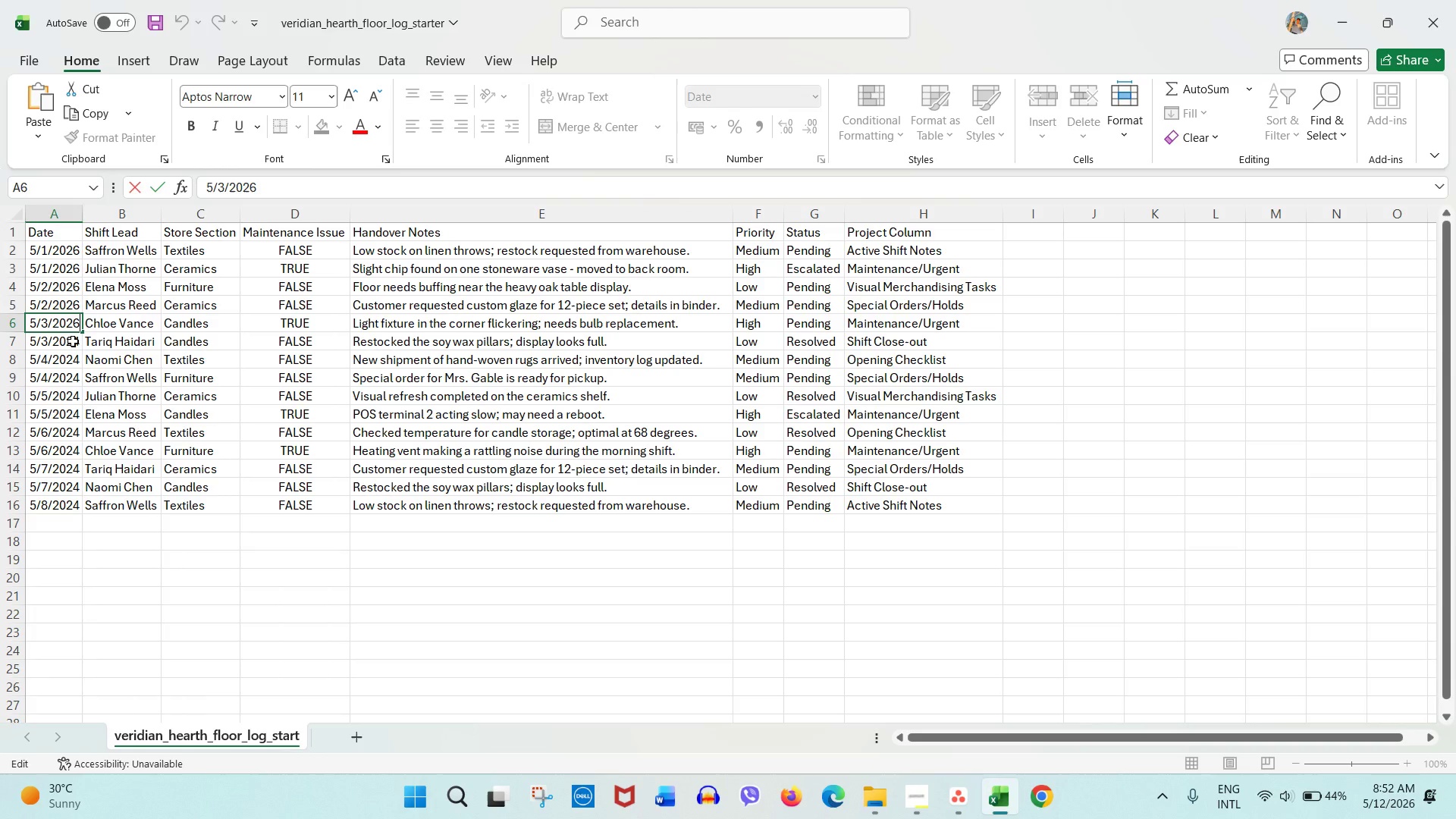 
key(Numpad6)
 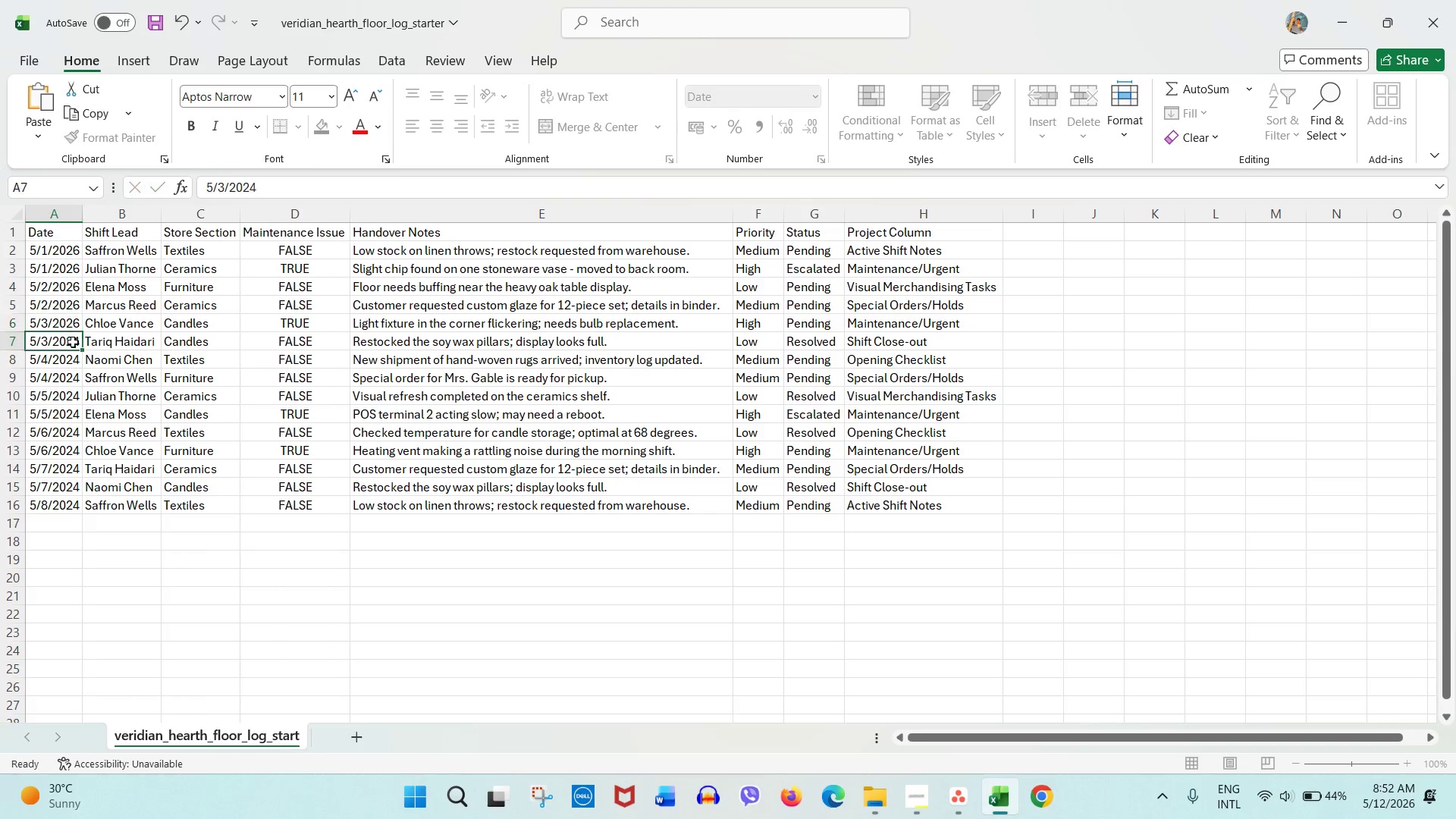 
double_click([73, 342])
 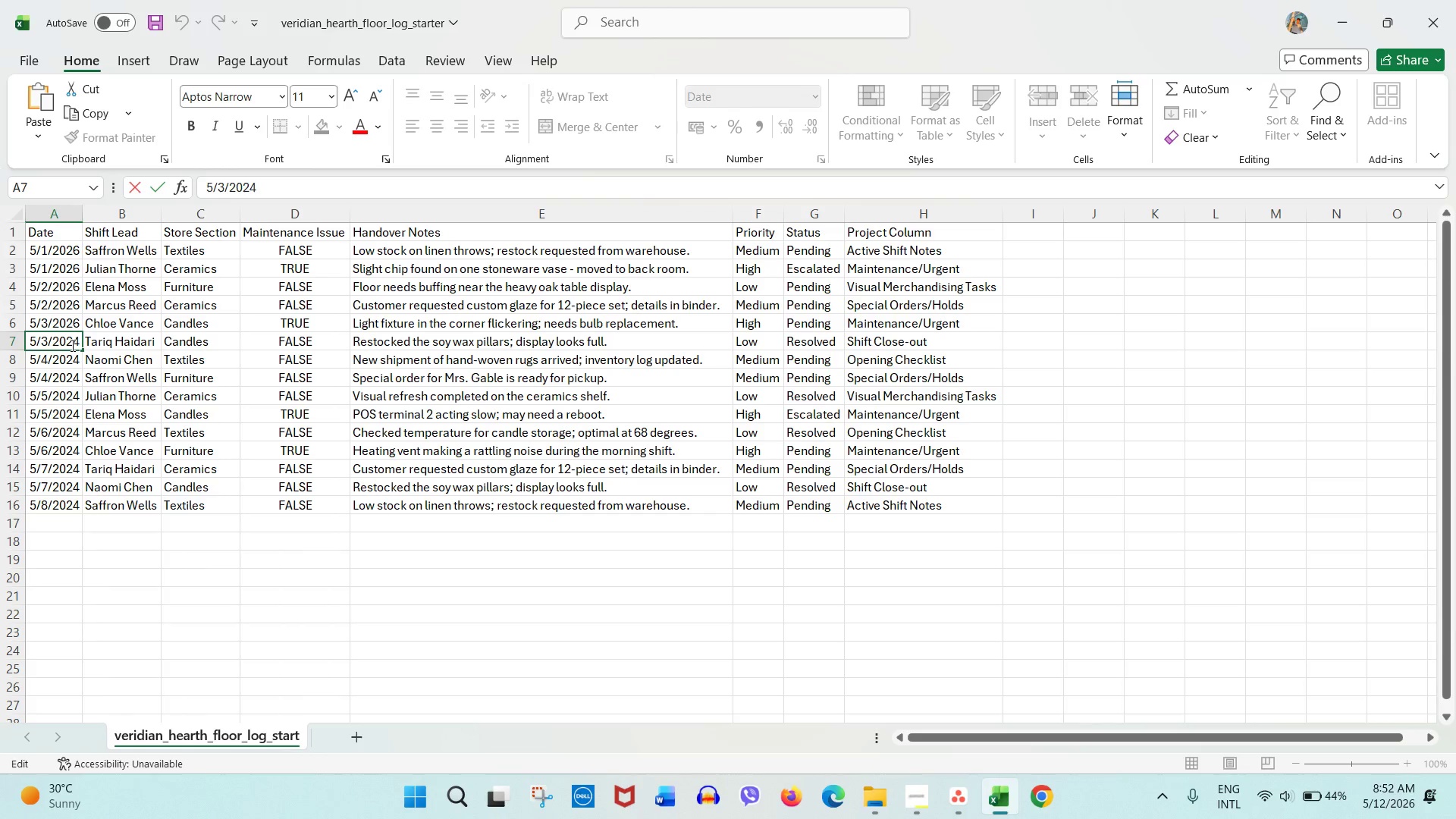 
left_click_drag(start_coordinate=[71, 345], to_coordinate=[93, 345])
 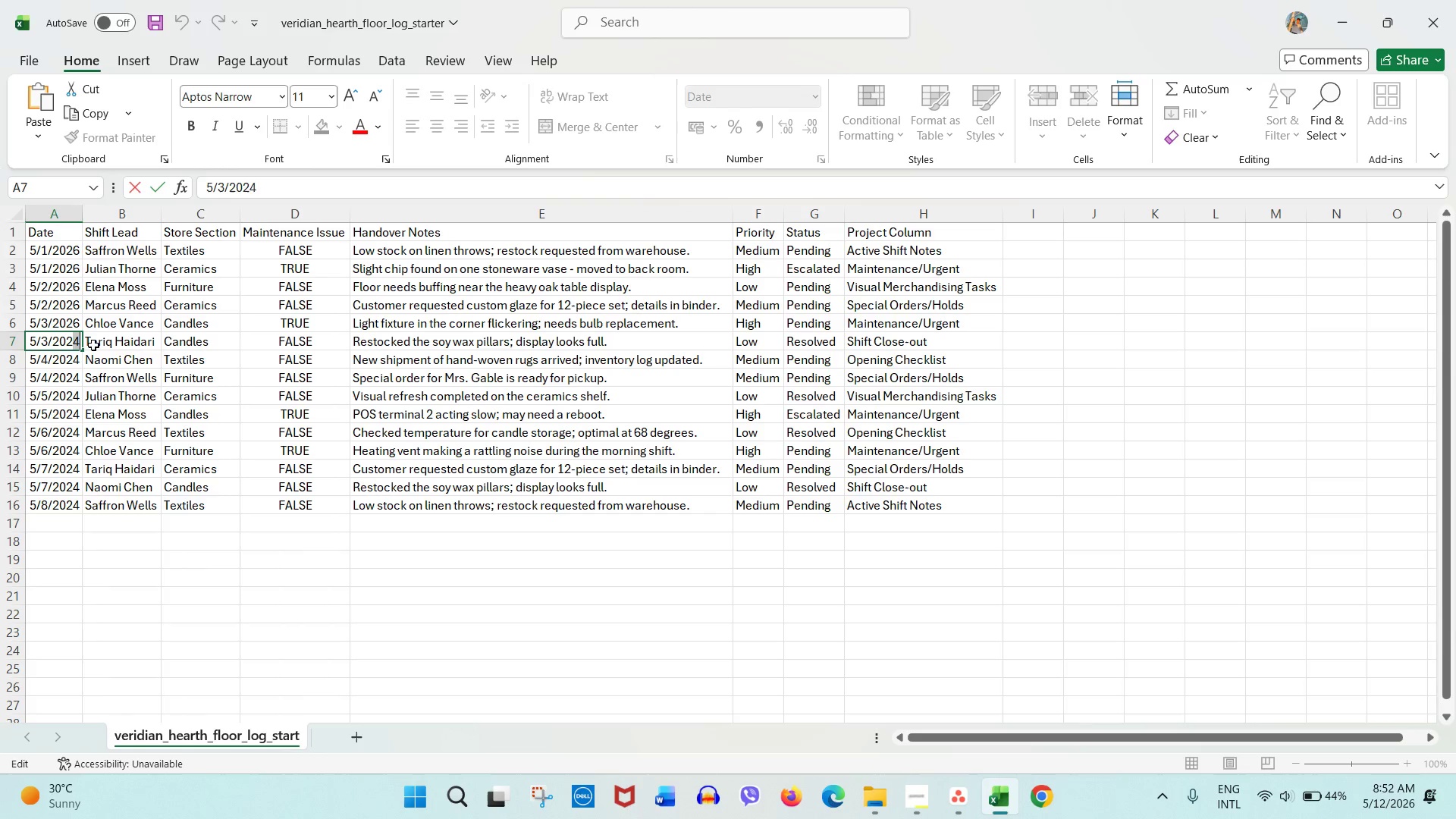 
key(Numpad6)
 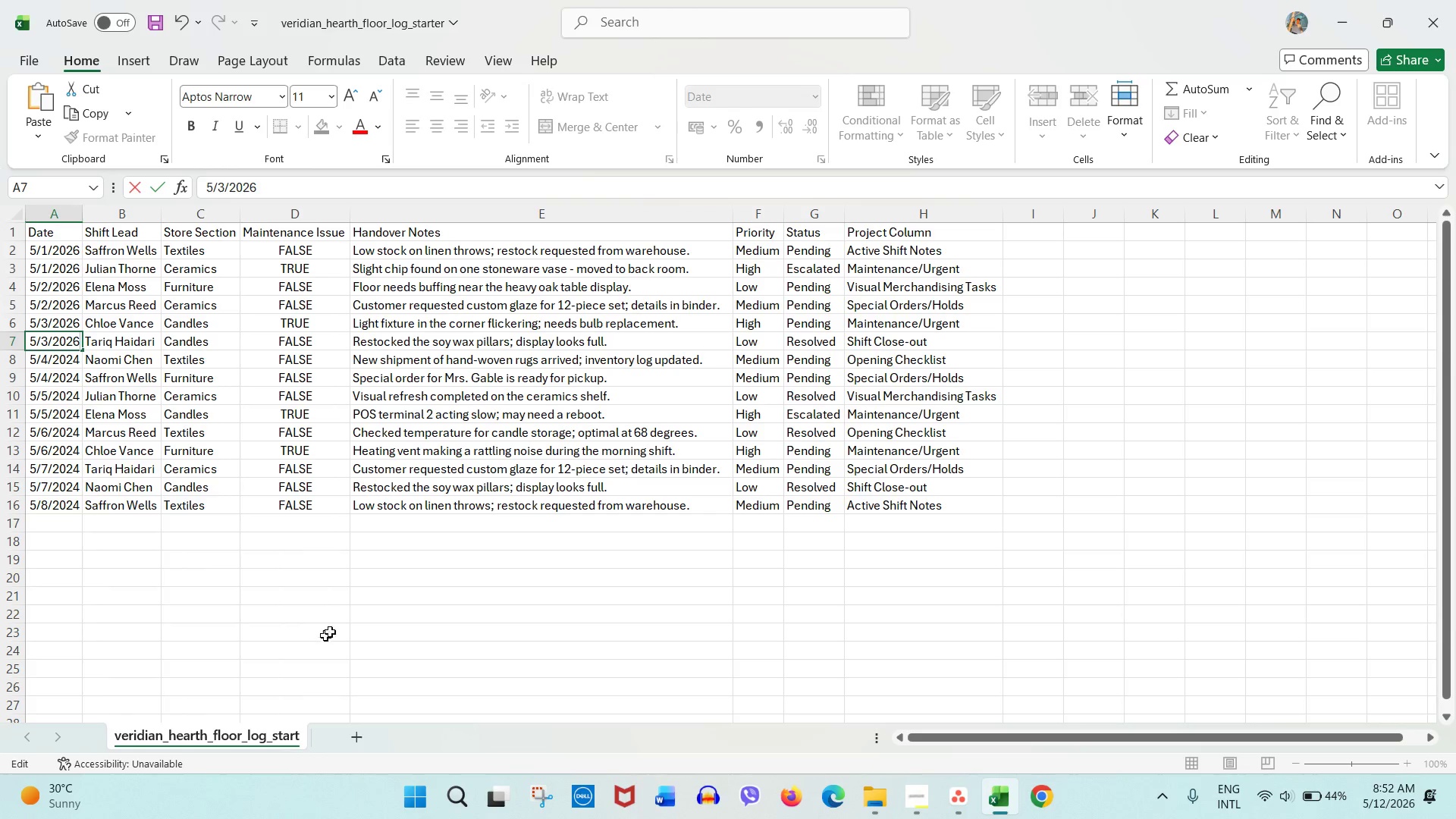 
left_click([909, 792])